 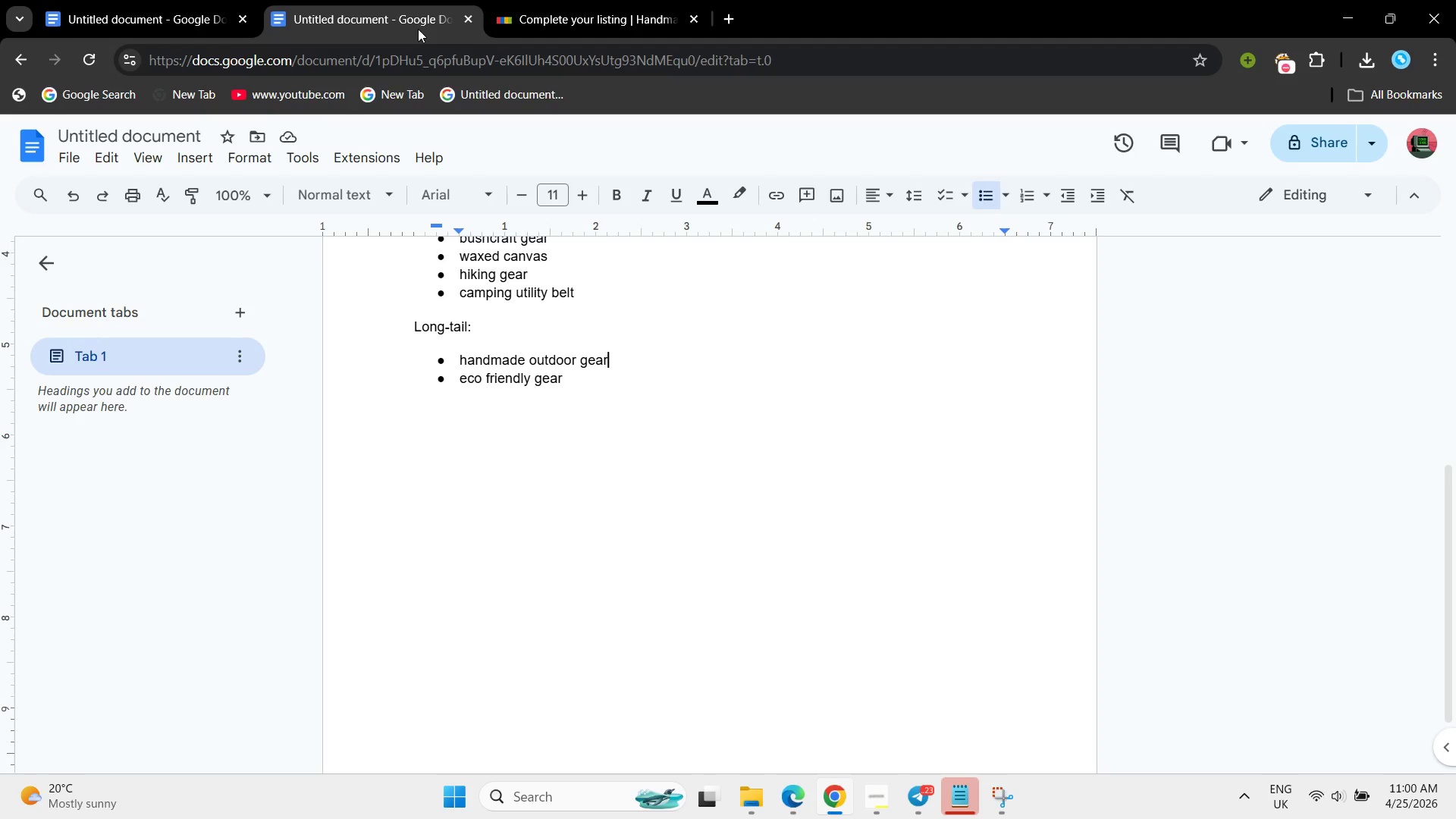 
left_click([193, 0])
 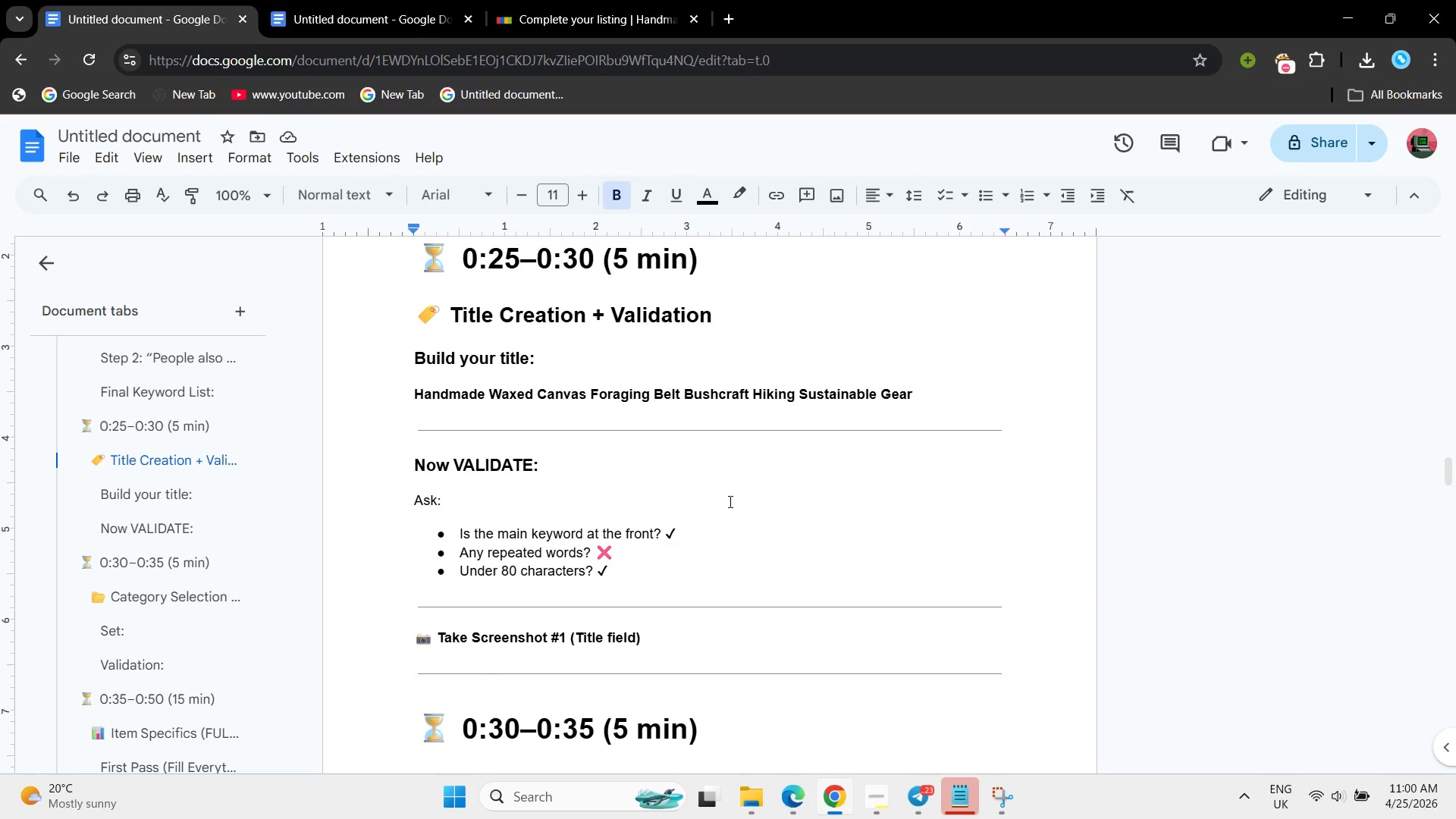 
scroll: coordinate [729, 501], scroll_direction: down, amount: 3.0
 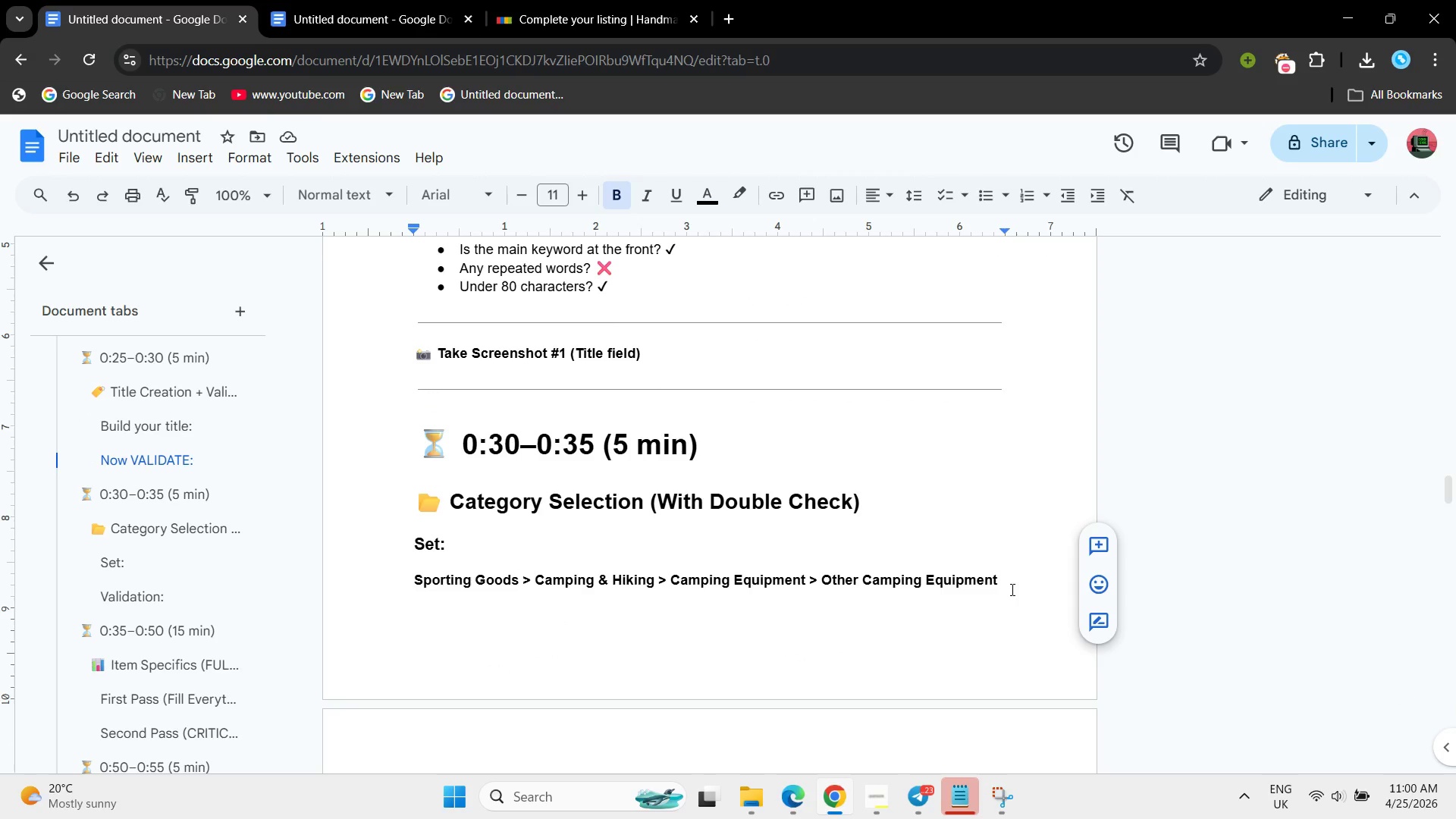 
left_click_drag(start_coordinate=[1010, 588], to_coordinate=[338, 588])
 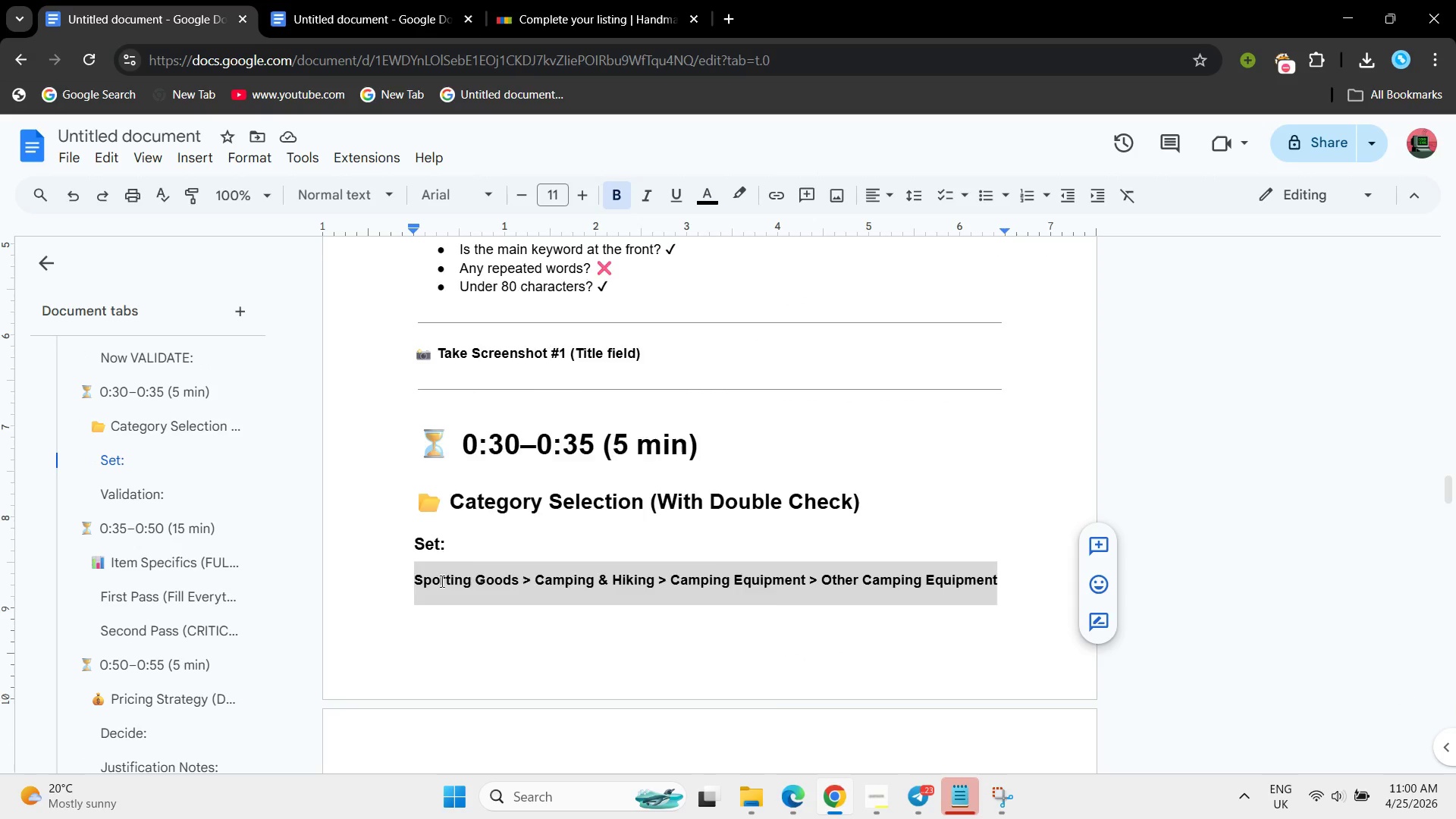 
right_click([441, 581])
 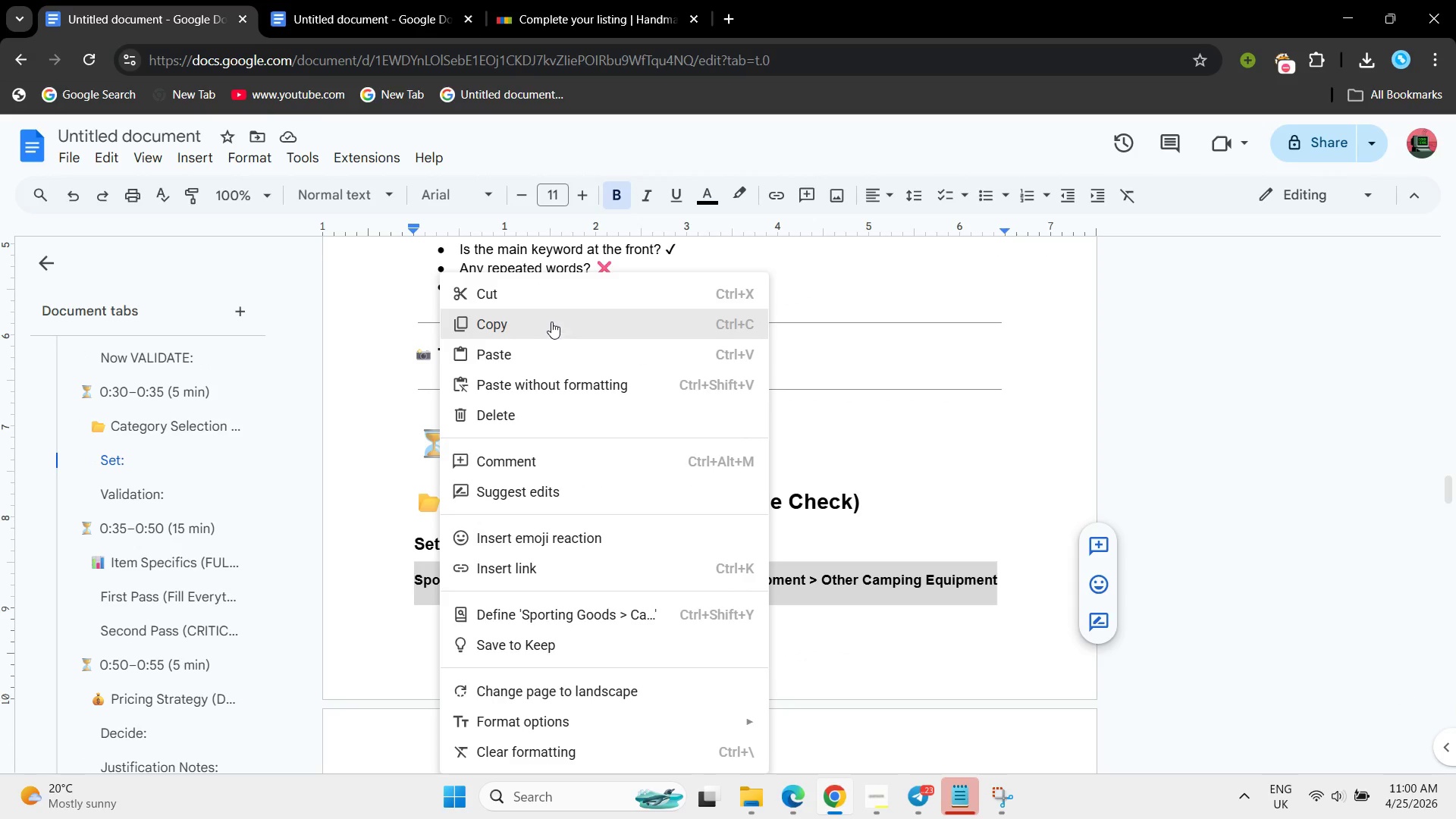 
left_click([551, 322])
 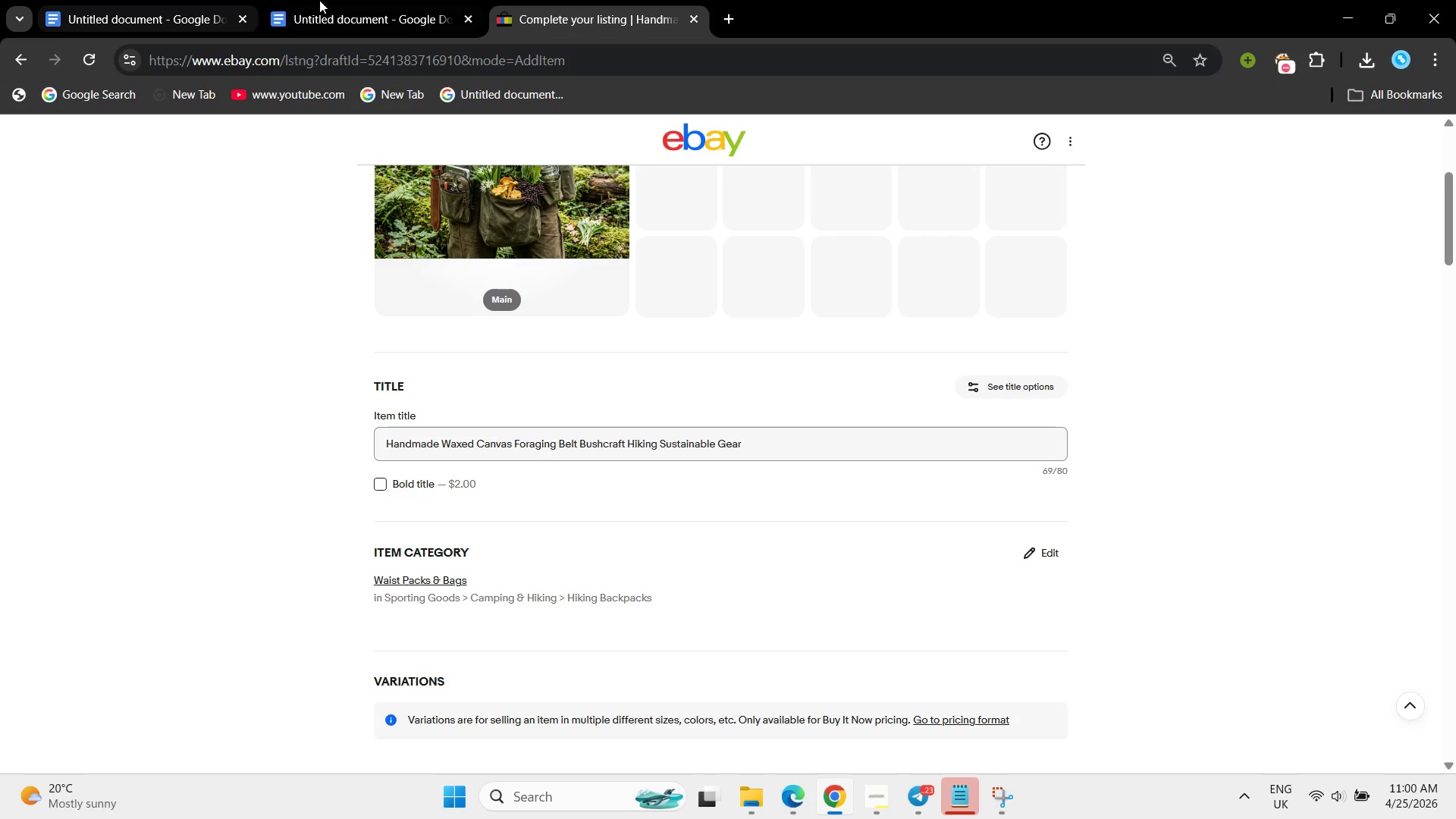 
left_click([212, 0])
 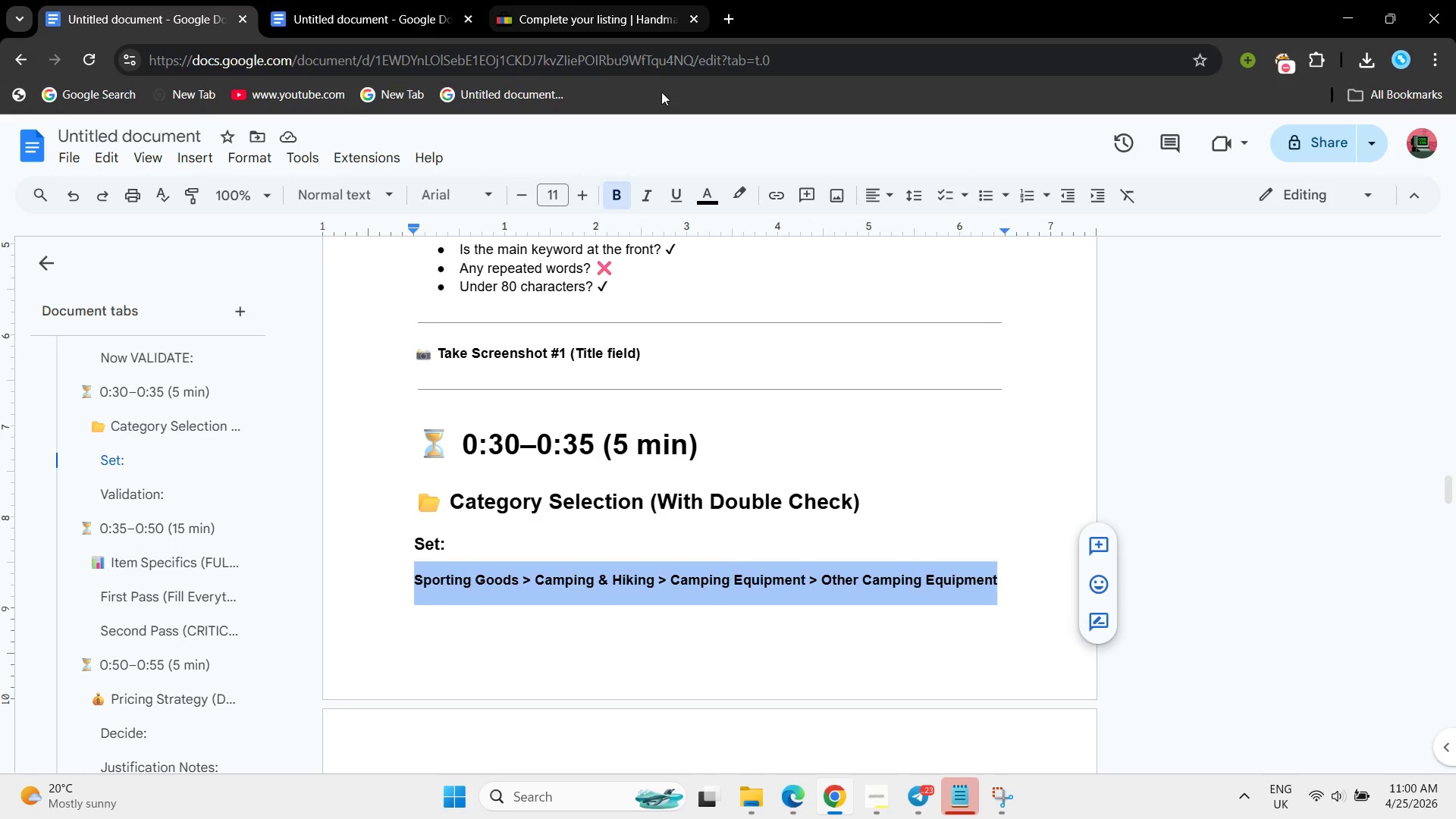 
left_click([671, 403])
 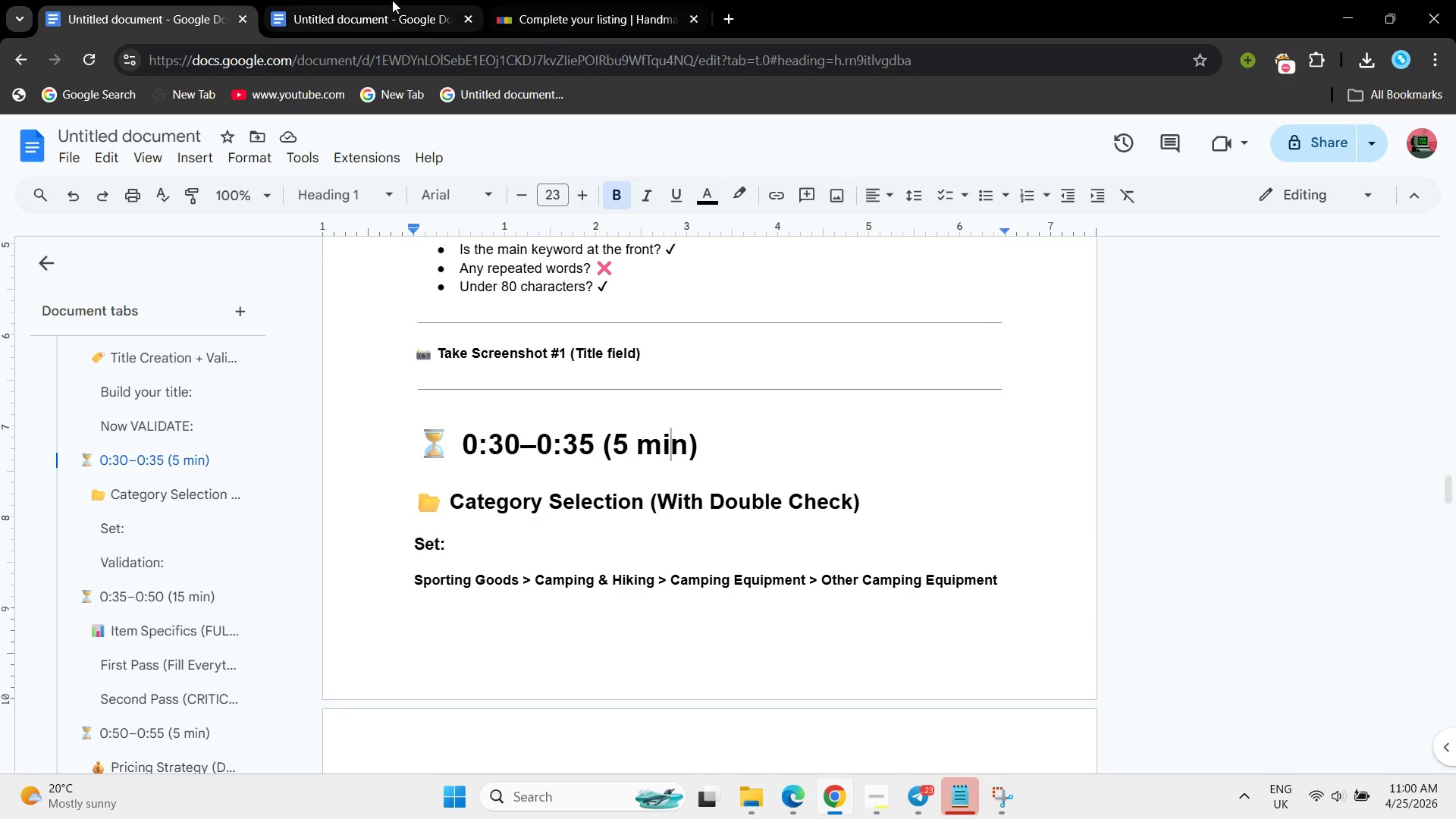 
left_click([167, 0])
 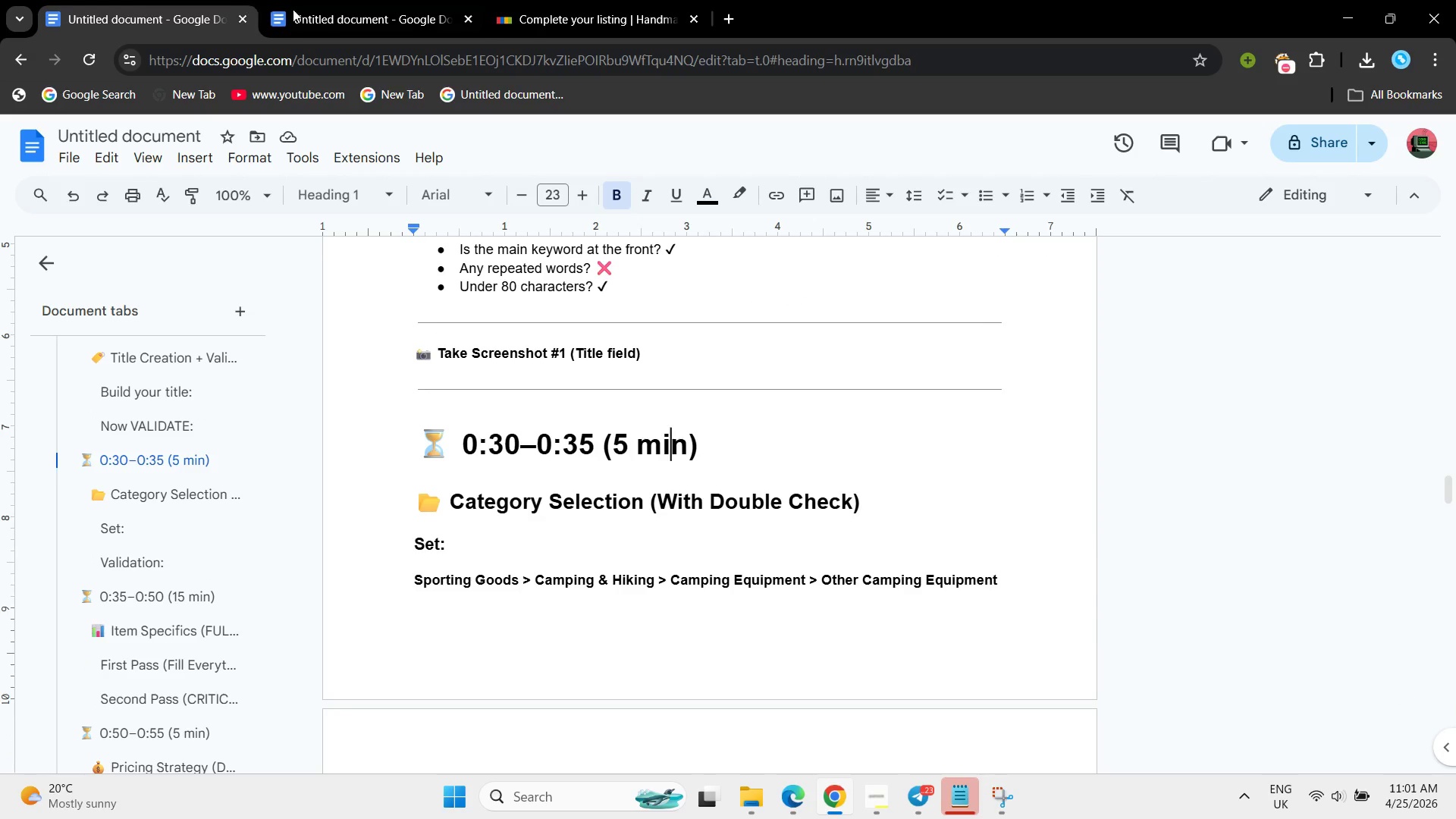 
left_click([318, 14])
 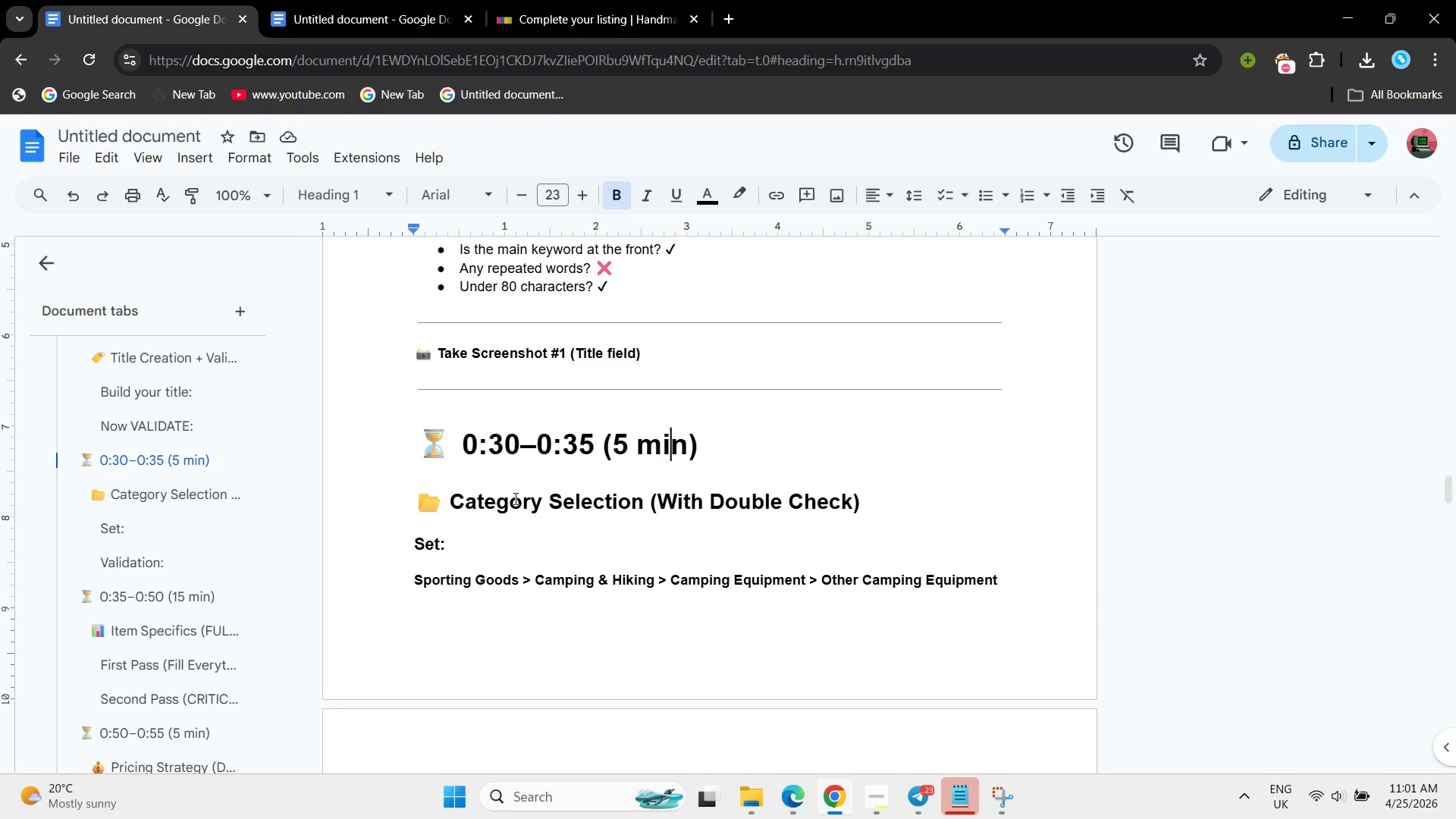 
scroll: coordinate [535, 528], scroll_direction: down, amount: 7.0
 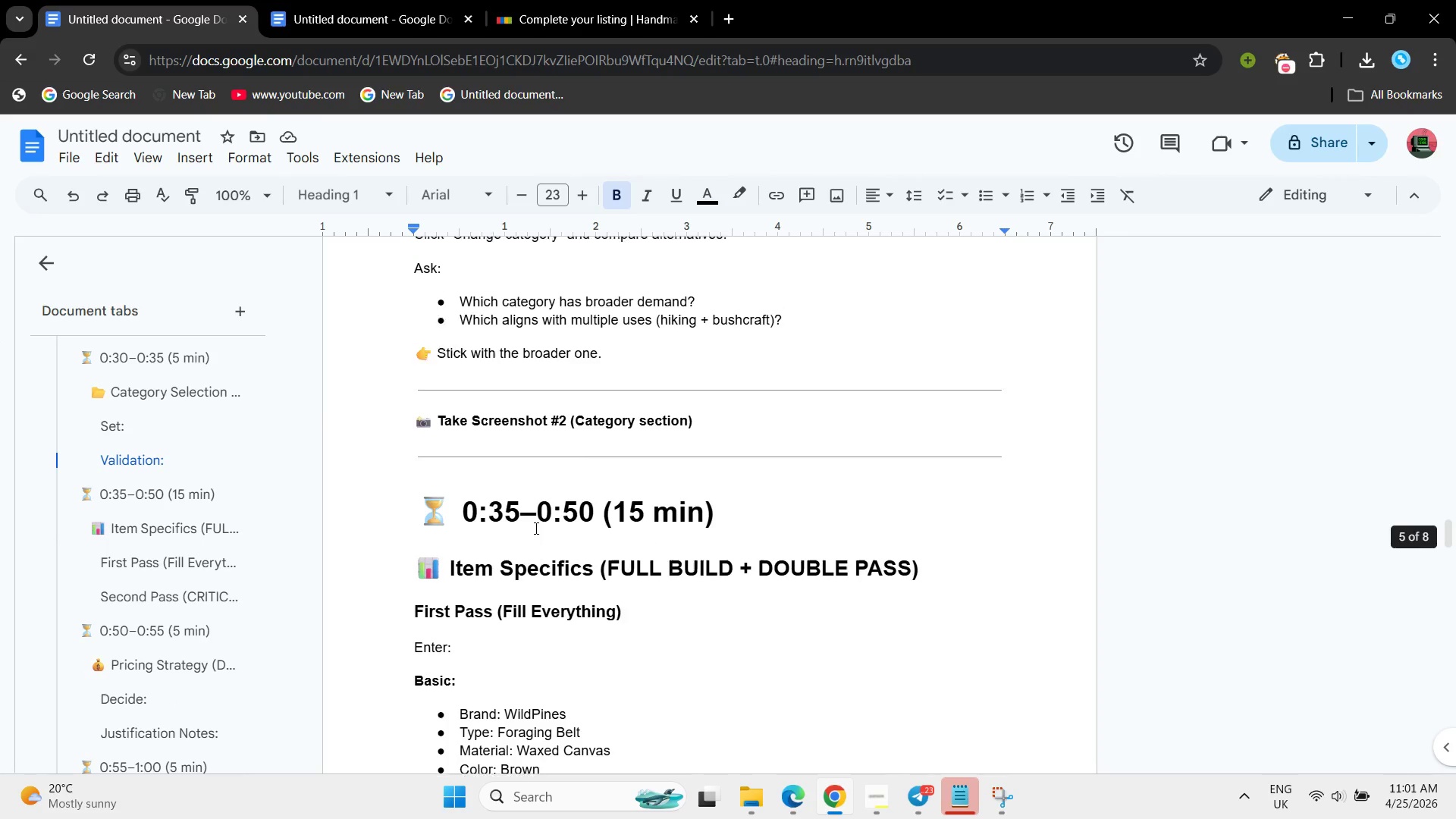 
scroll: coordinate [535, 528], scroll_direction: up, amount: 10.0
 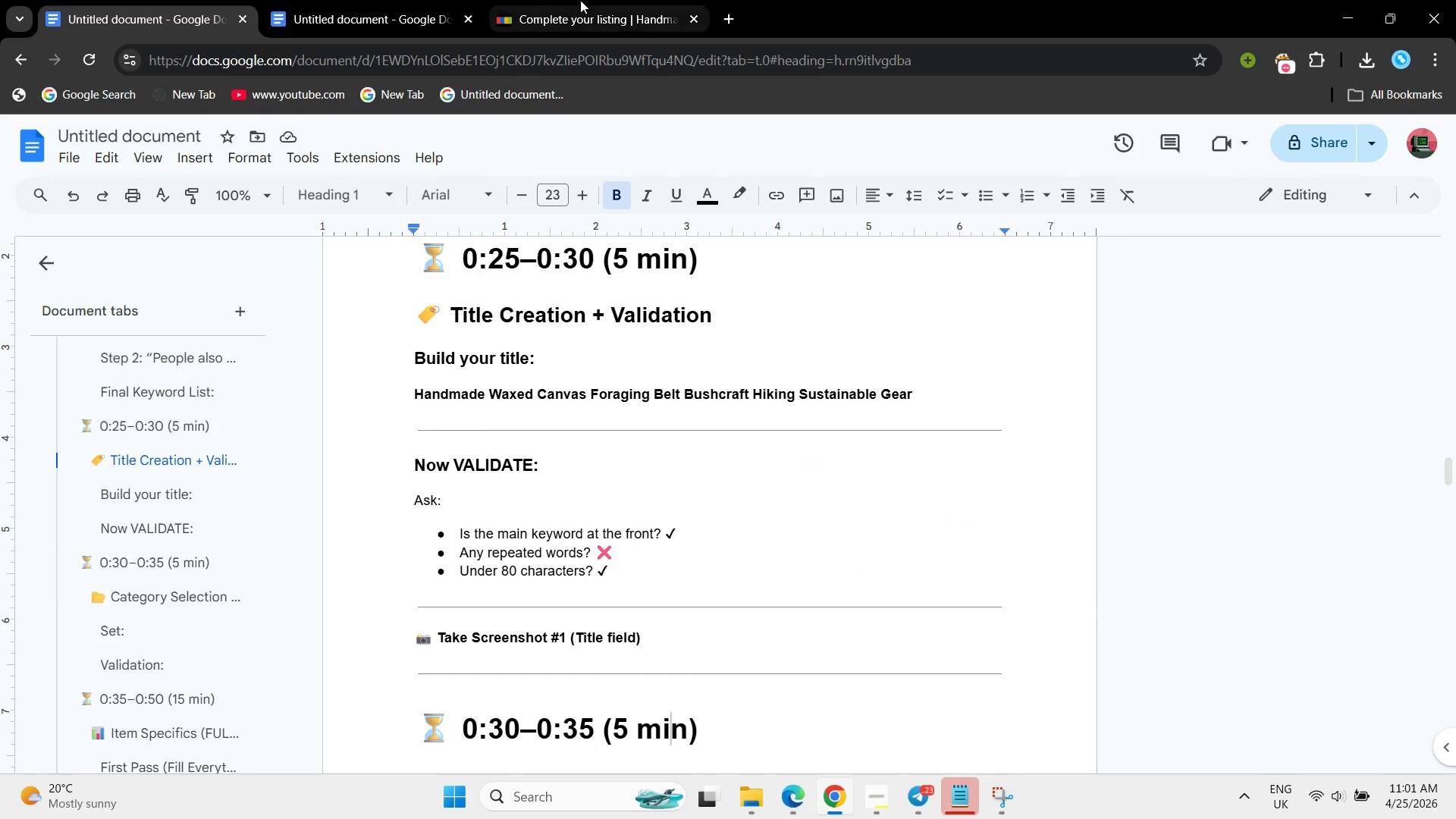 
left_click([580, 0])
 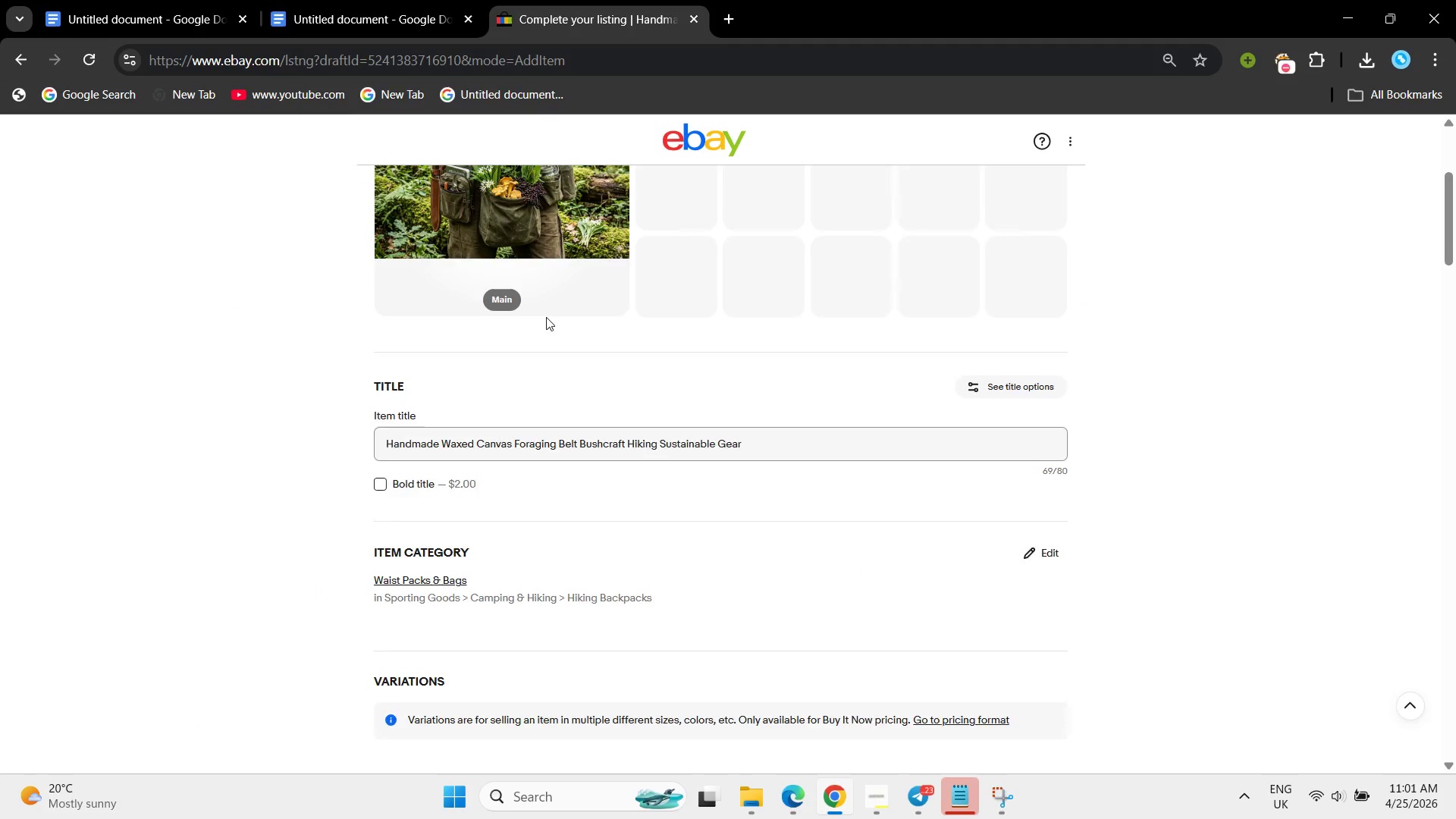 
scroll: coordinate [546, 317], scroll_direction: up, amount: 2.0
 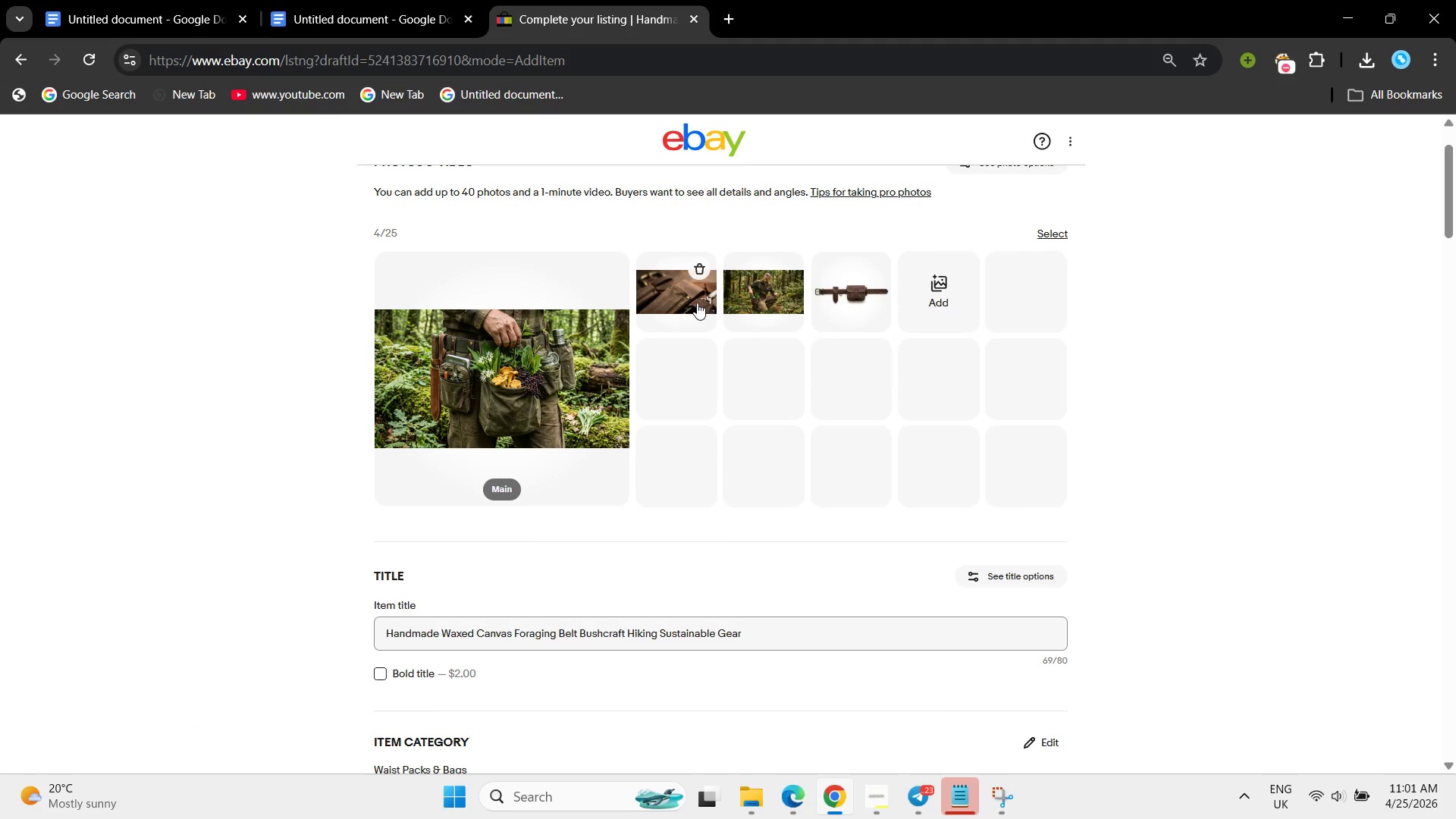 
left_click([689, 303])
 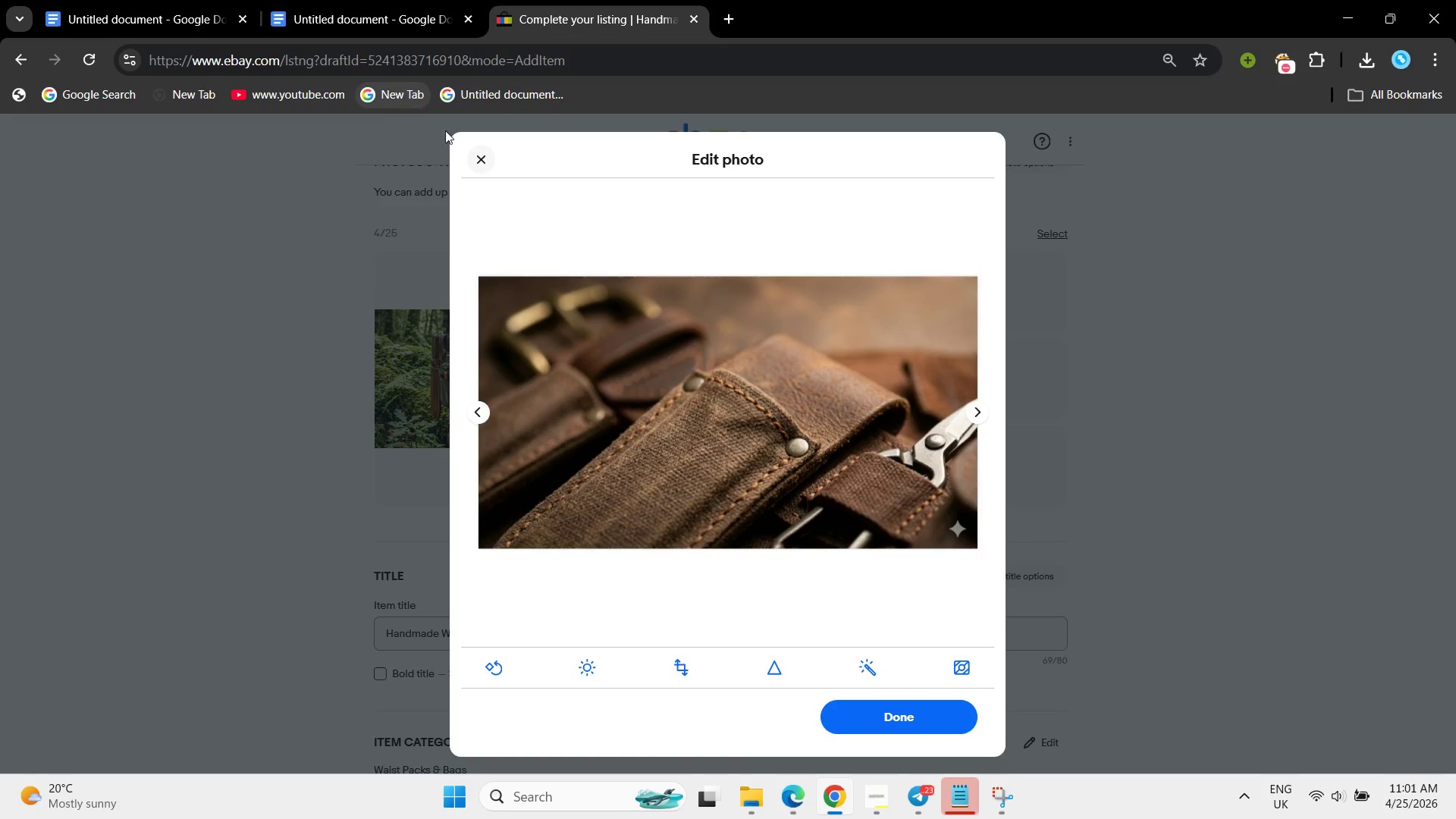 
left_click([475, 149])
 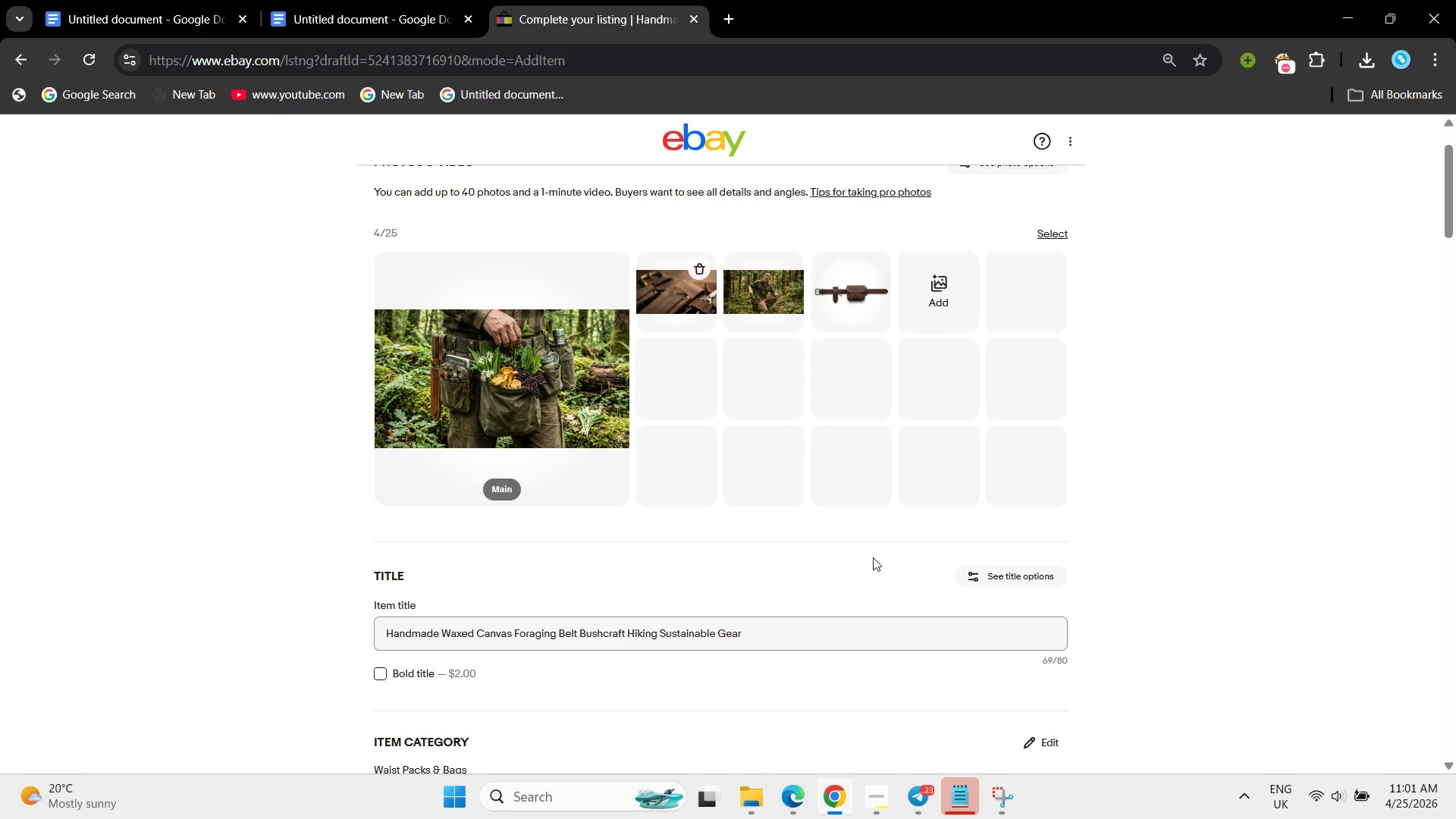 
wait(5.09)
 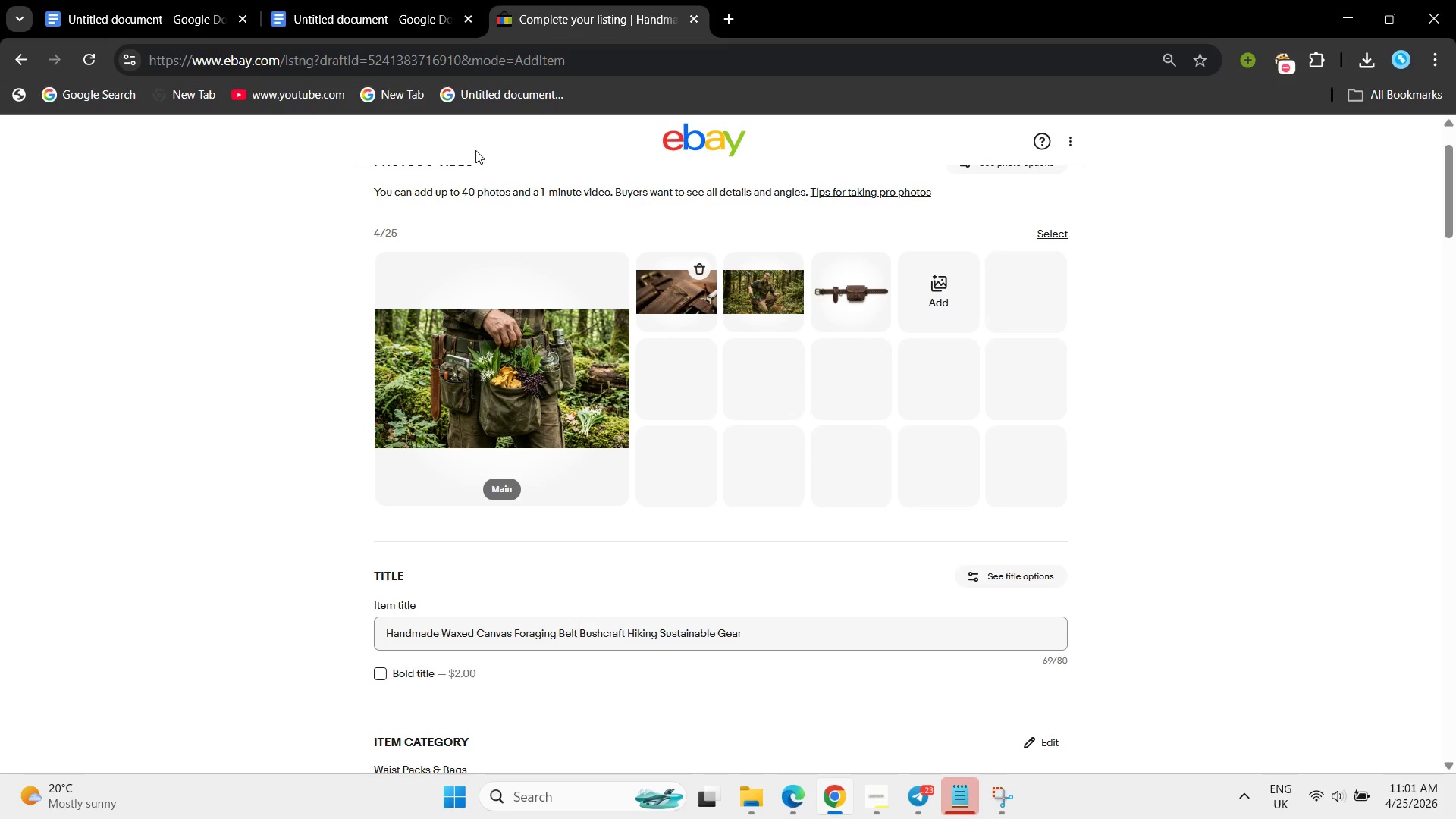 
left_click([989, 808])
 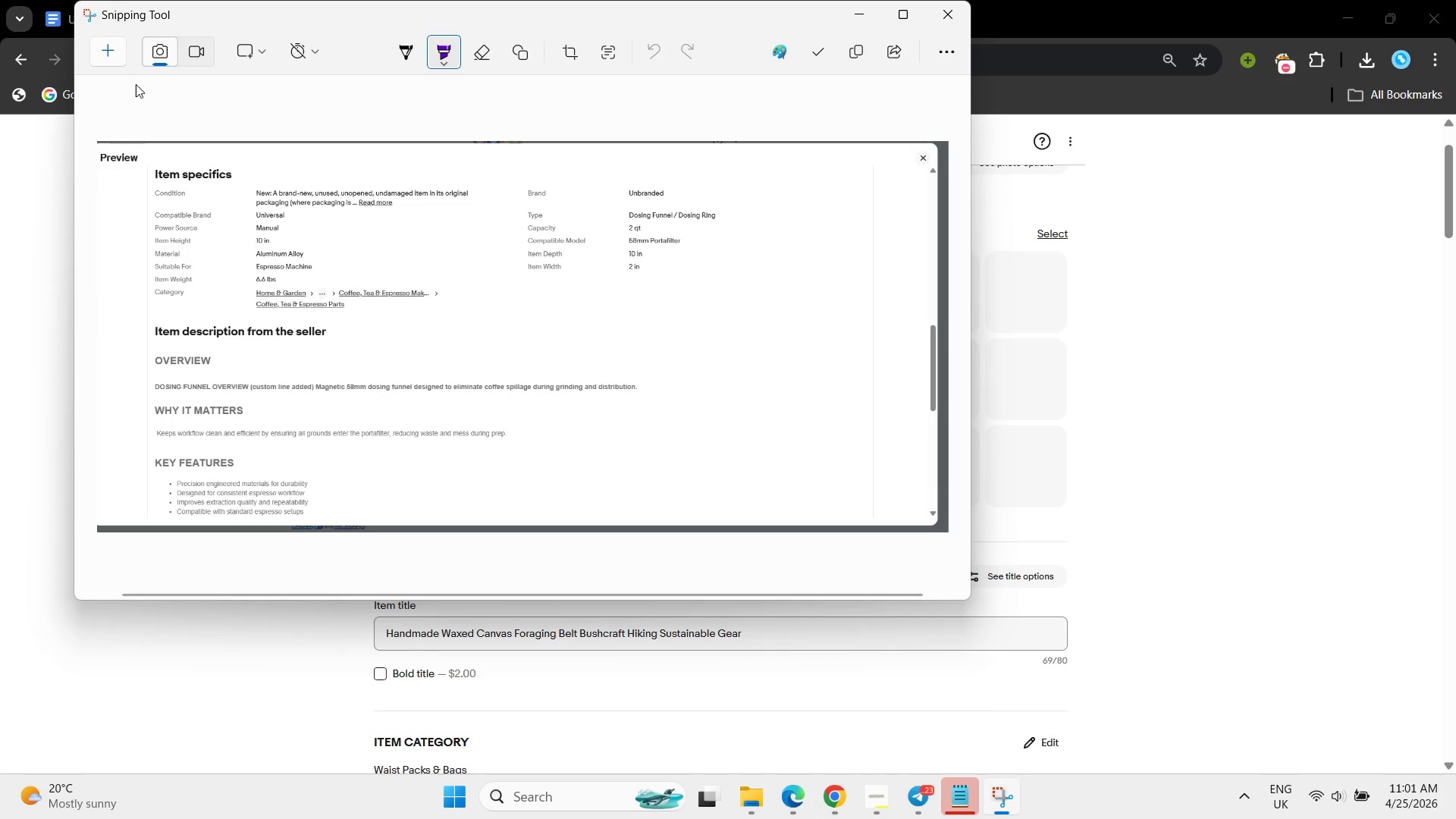 
left_click([106, 48])
 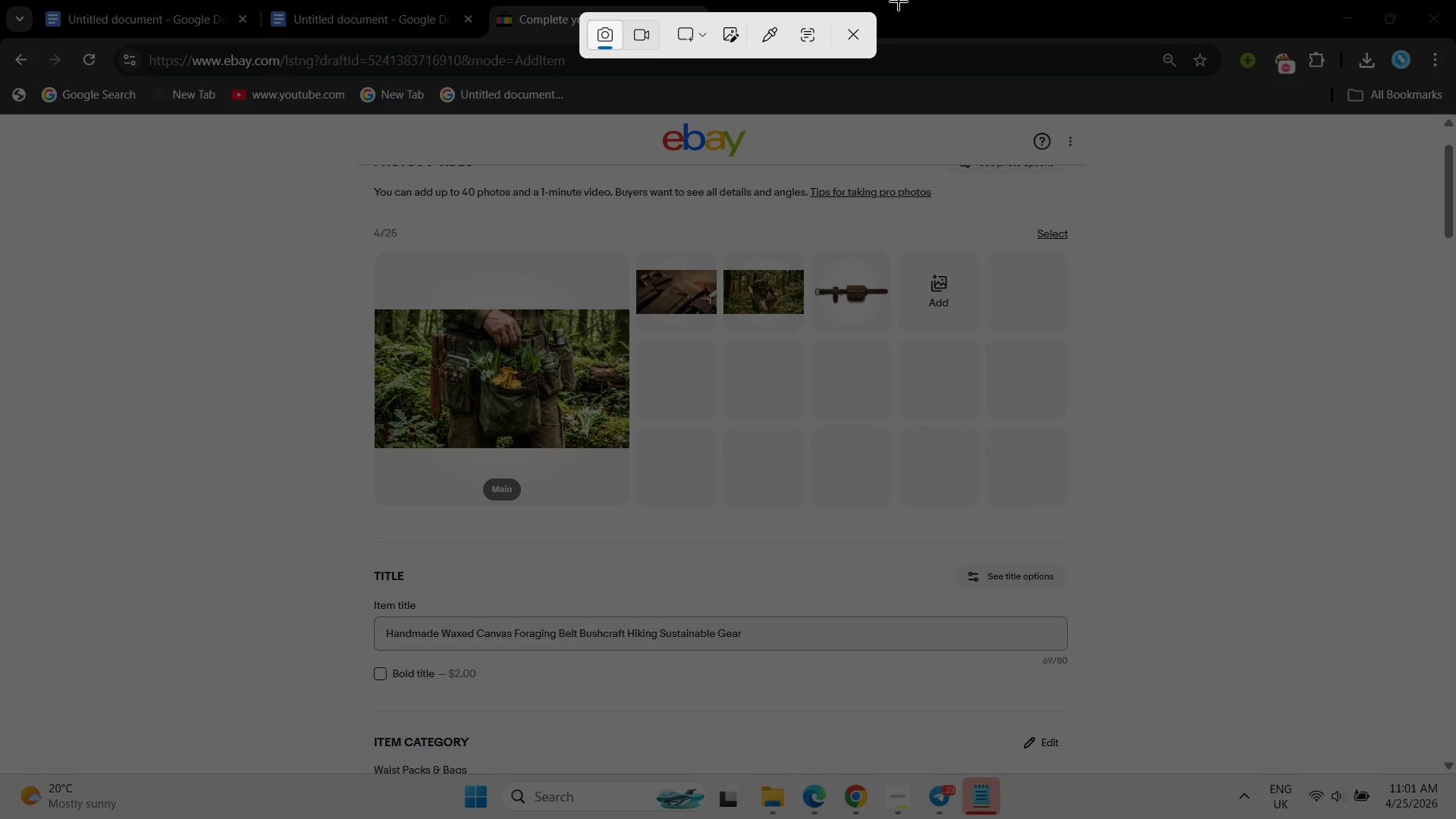 
left_click([865, 39])
 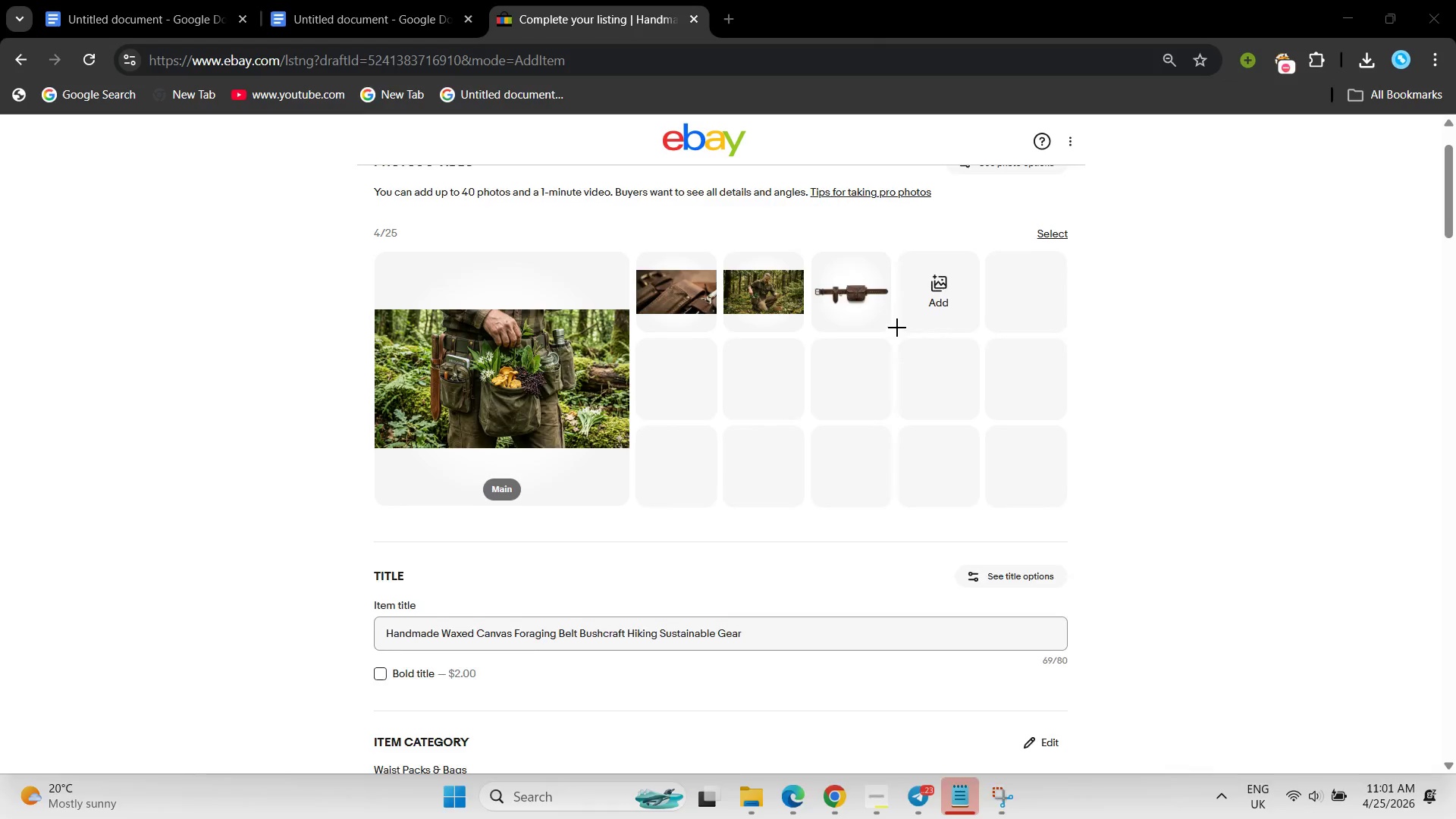 
scroll: coordinate [897, 328], scroll_direction: up, amount: 5.0
 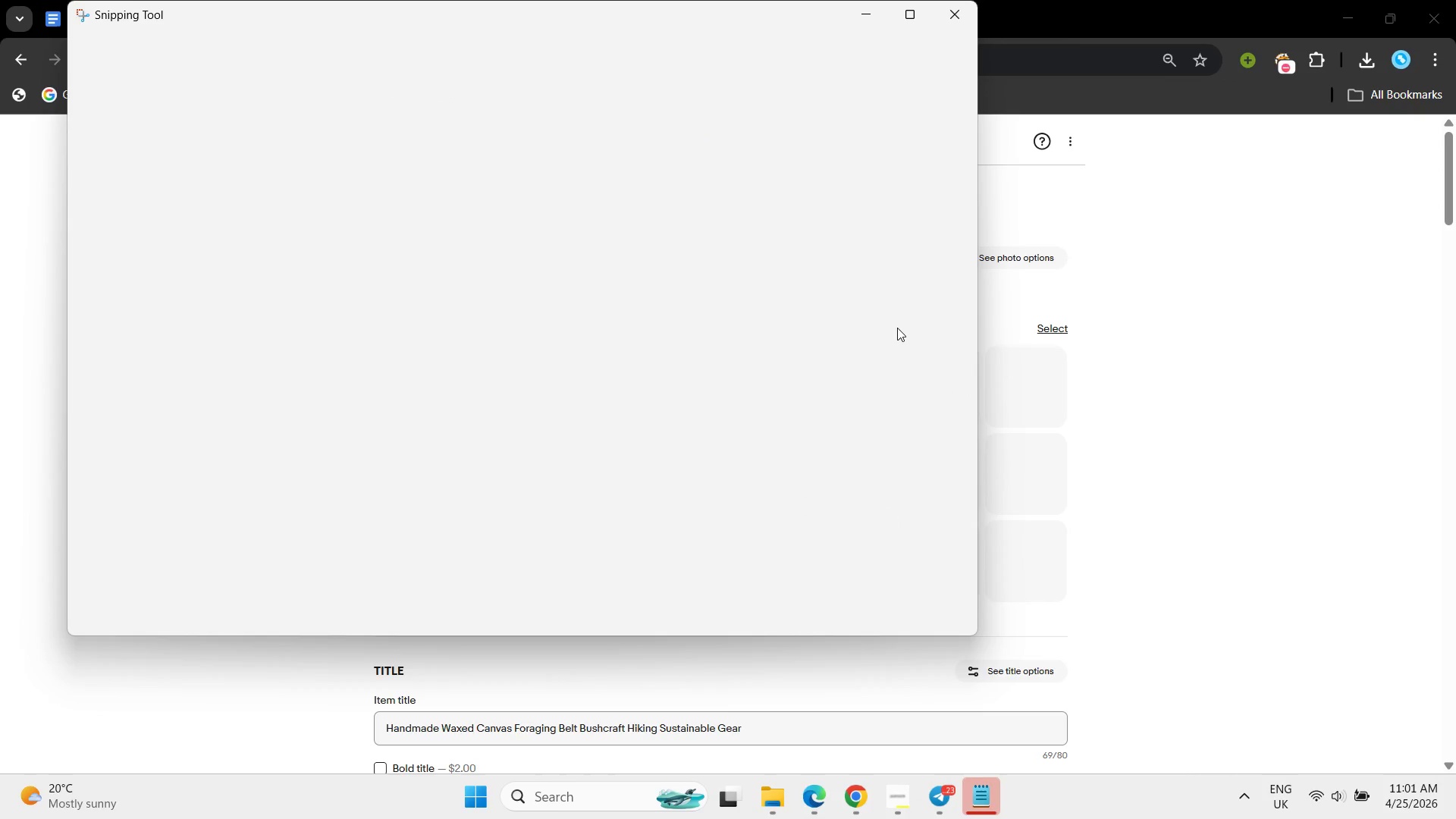 
scroll: coordinate [897, 328], scroll_direction: down, amount: 1.0
 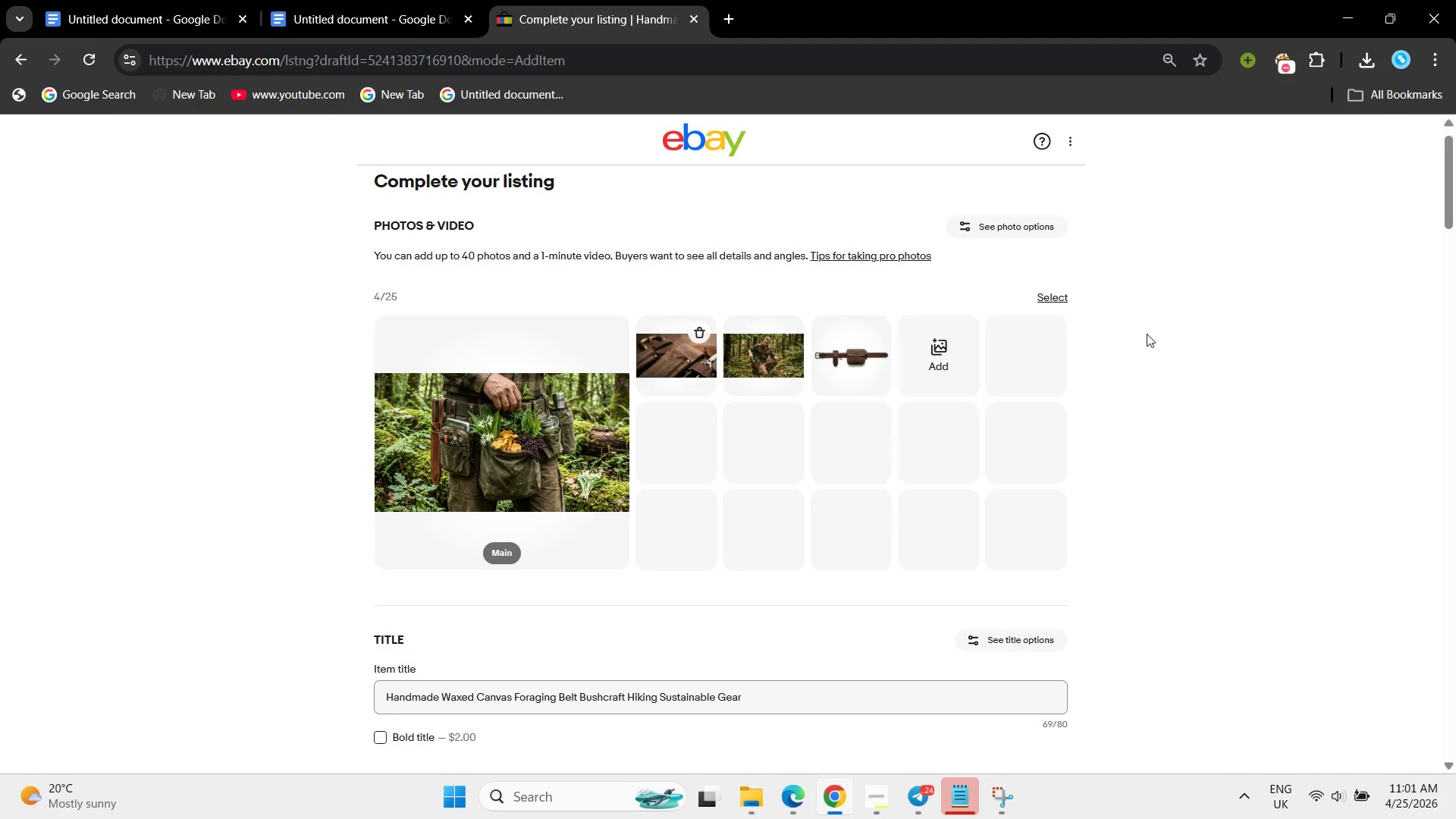 
wait(10.54)
 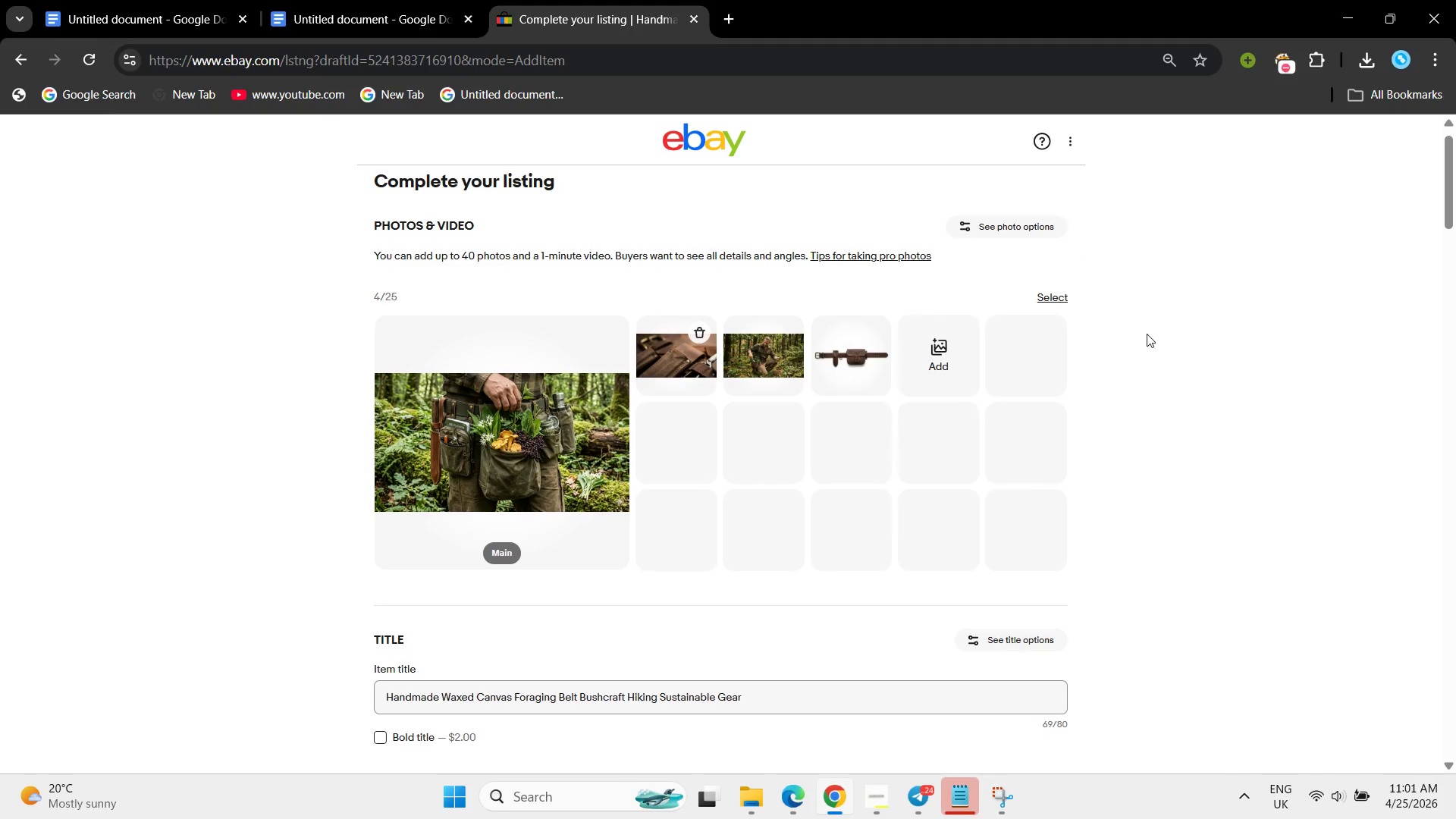 
left_click([118, 61])
 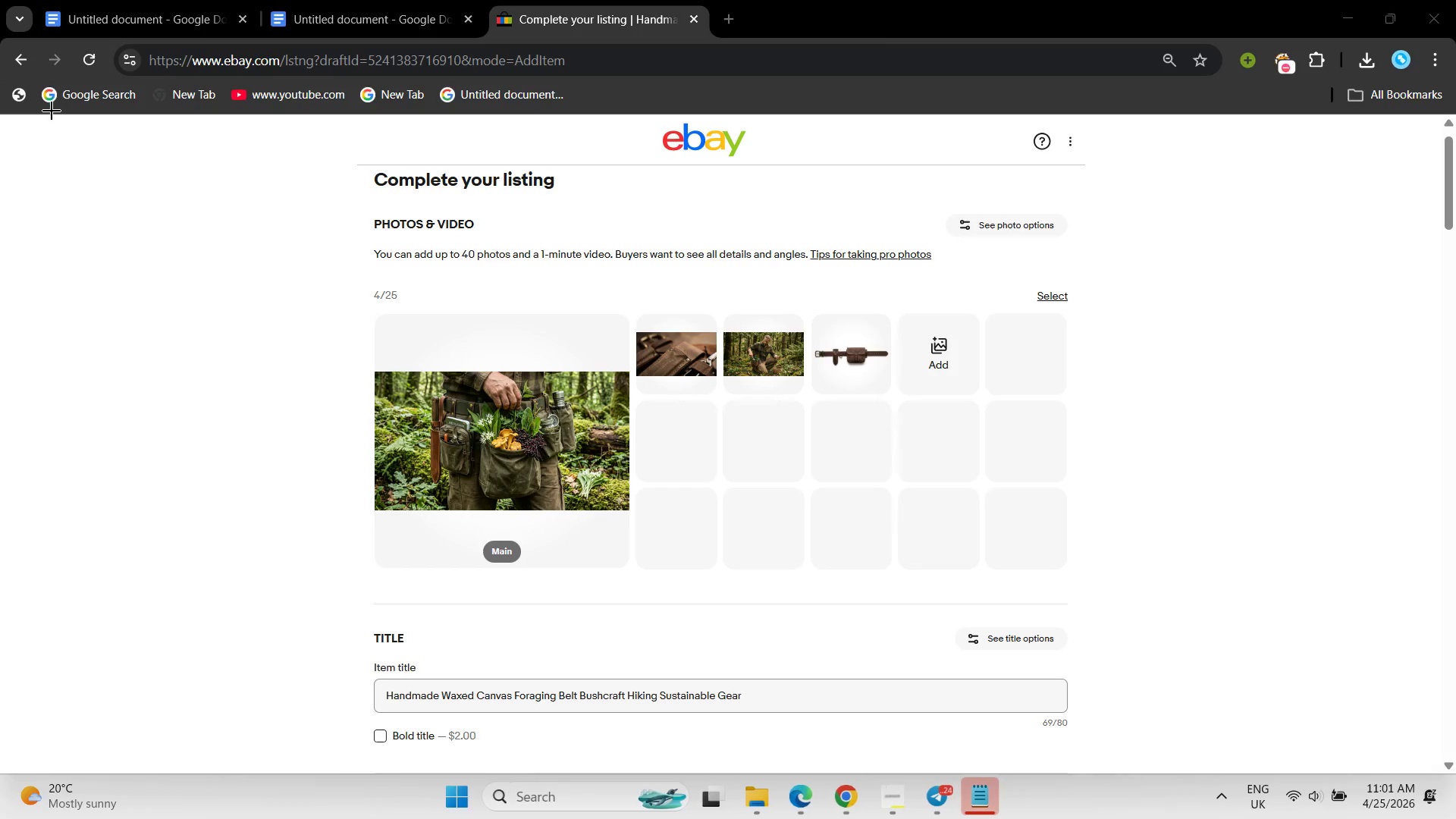 
left_click_drag(start_coordinate=[46, 113], to_coordinate=[1451, 752])
 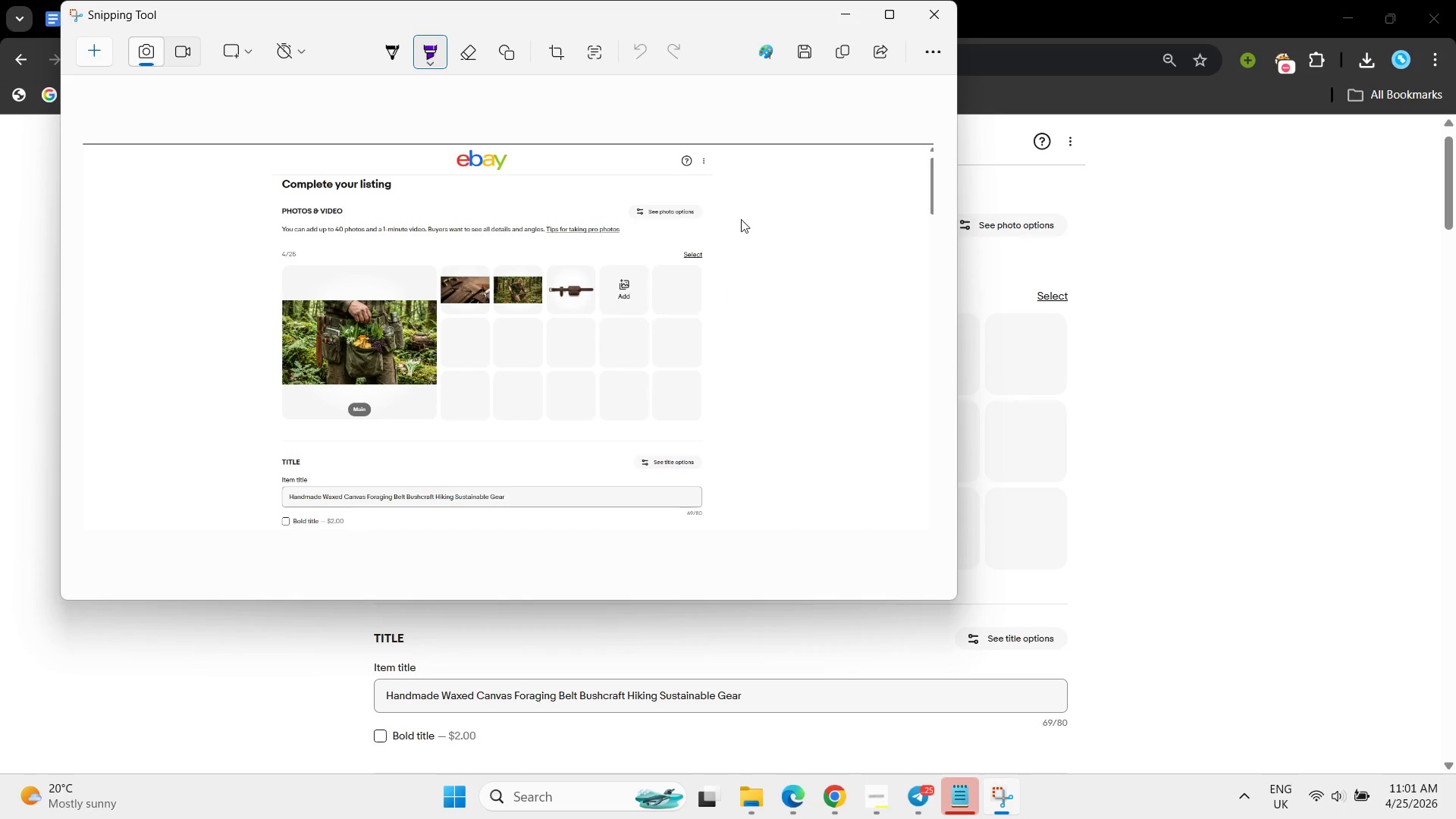 
wait(6.41)
 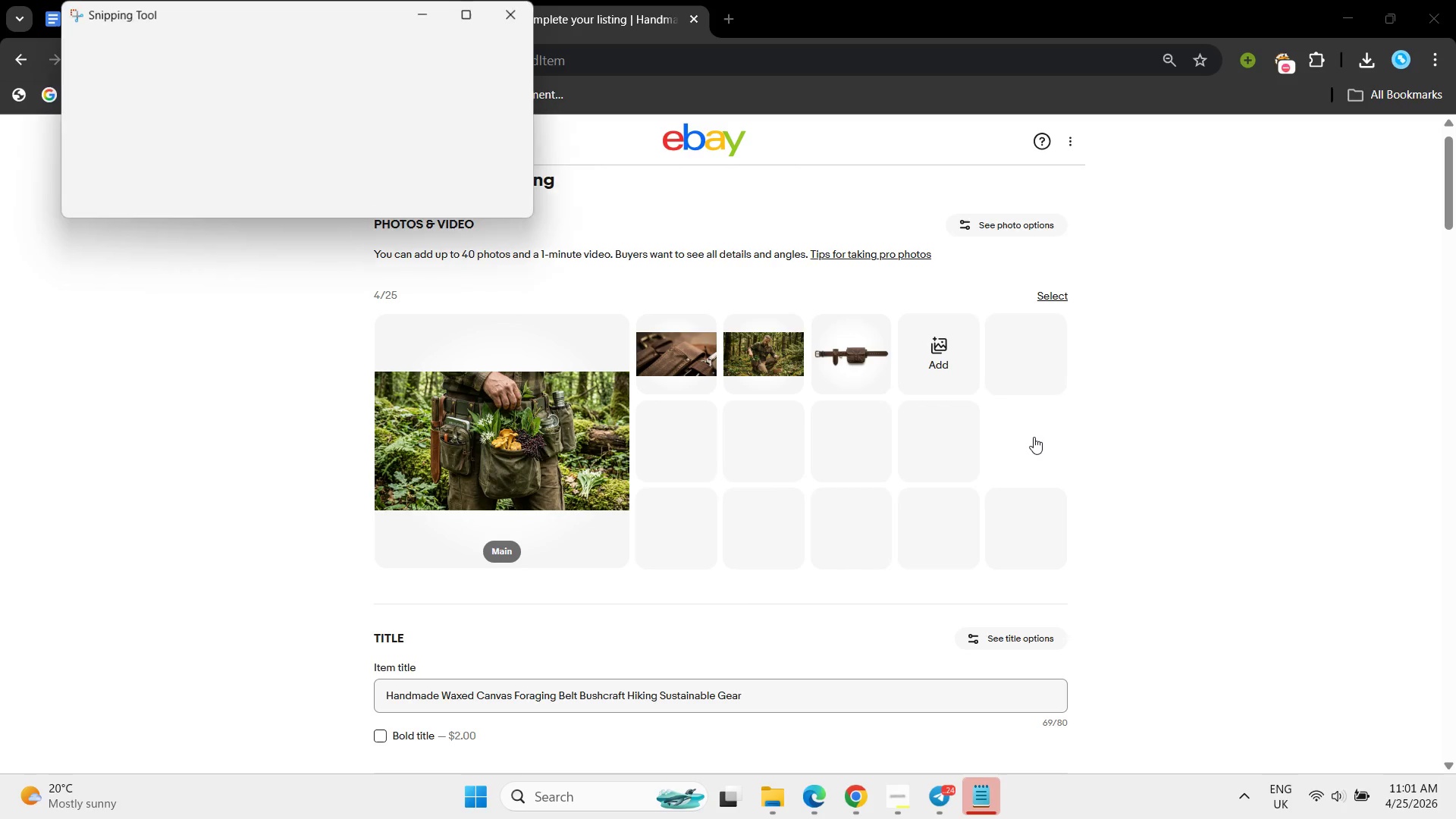 
left_click([804, 46])
 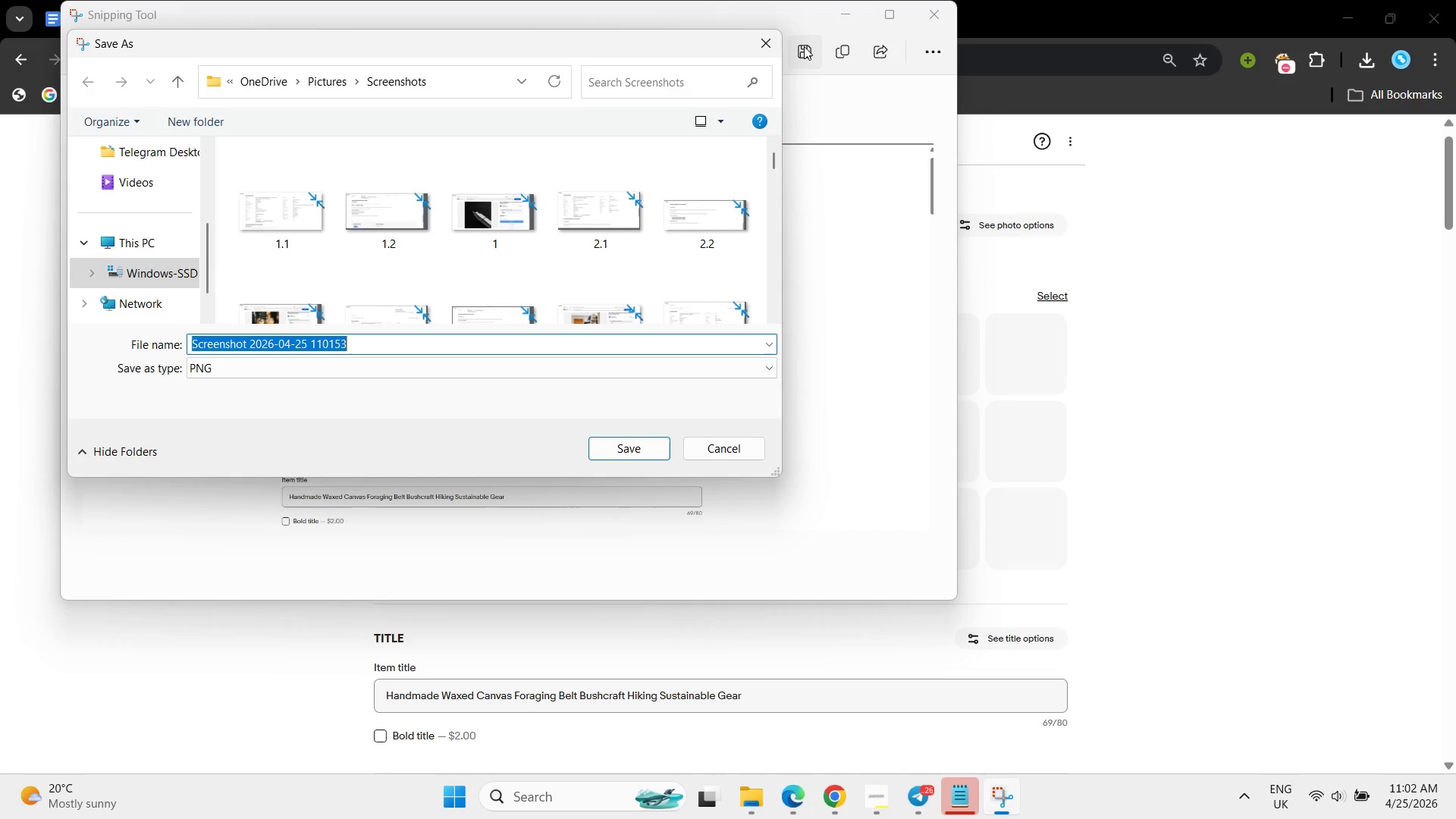 
wait(13.73)
 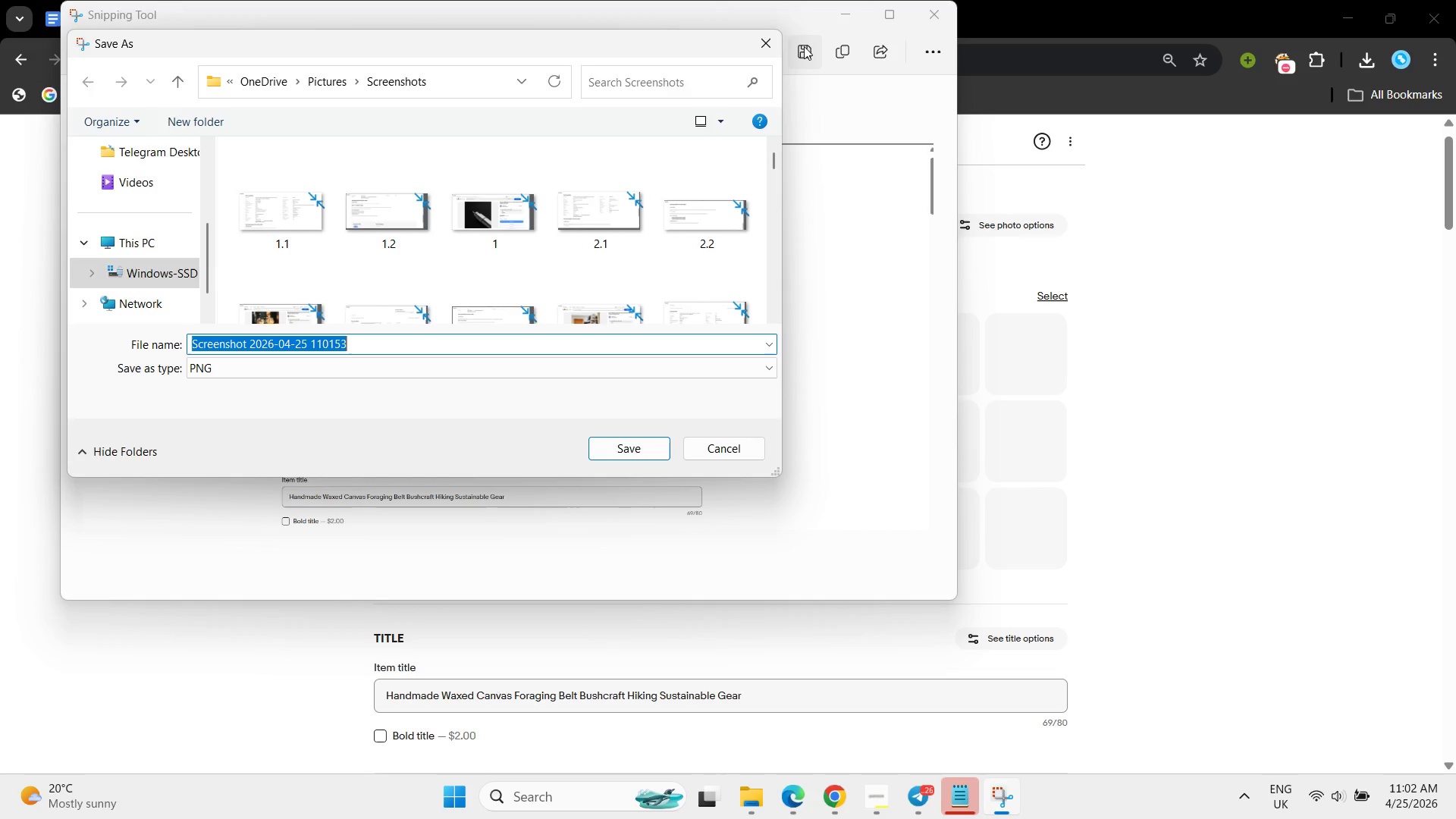 
key(Backspace)
type(tittle and ou)
key(Backspace)
key(Backspace)
type(picture )
 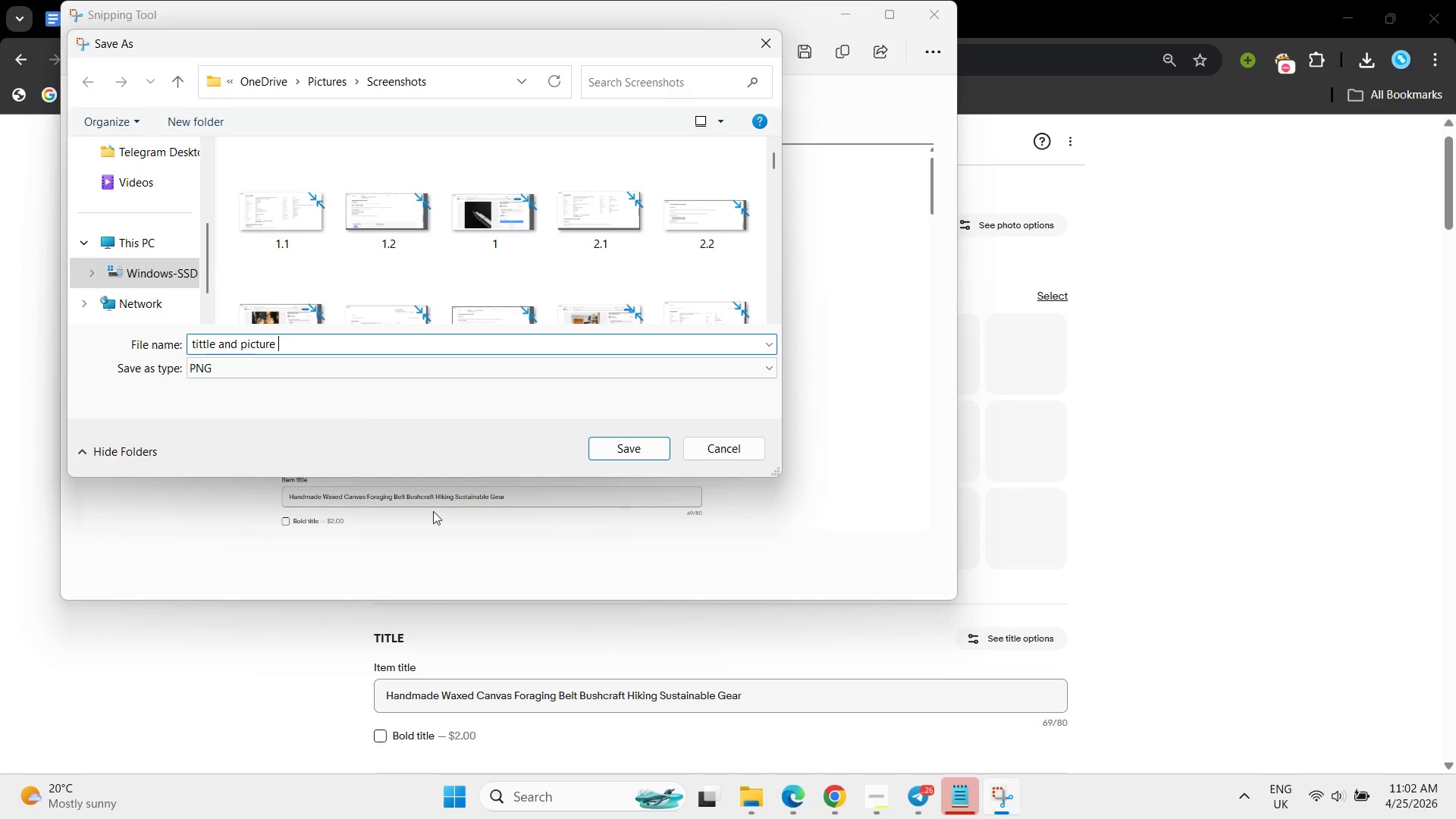 
left_click([618, 447])
 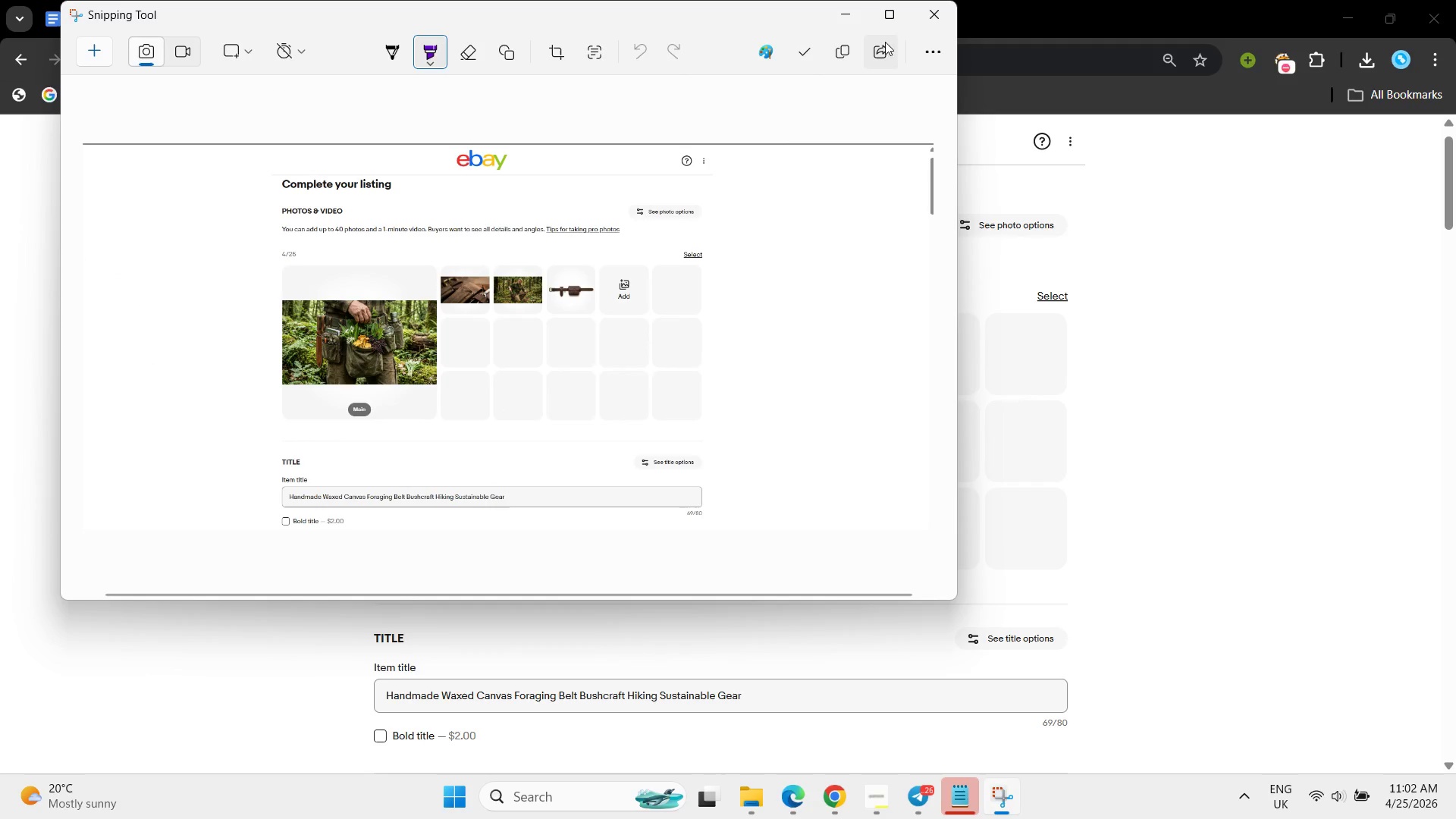 
left_click([834, 22])
 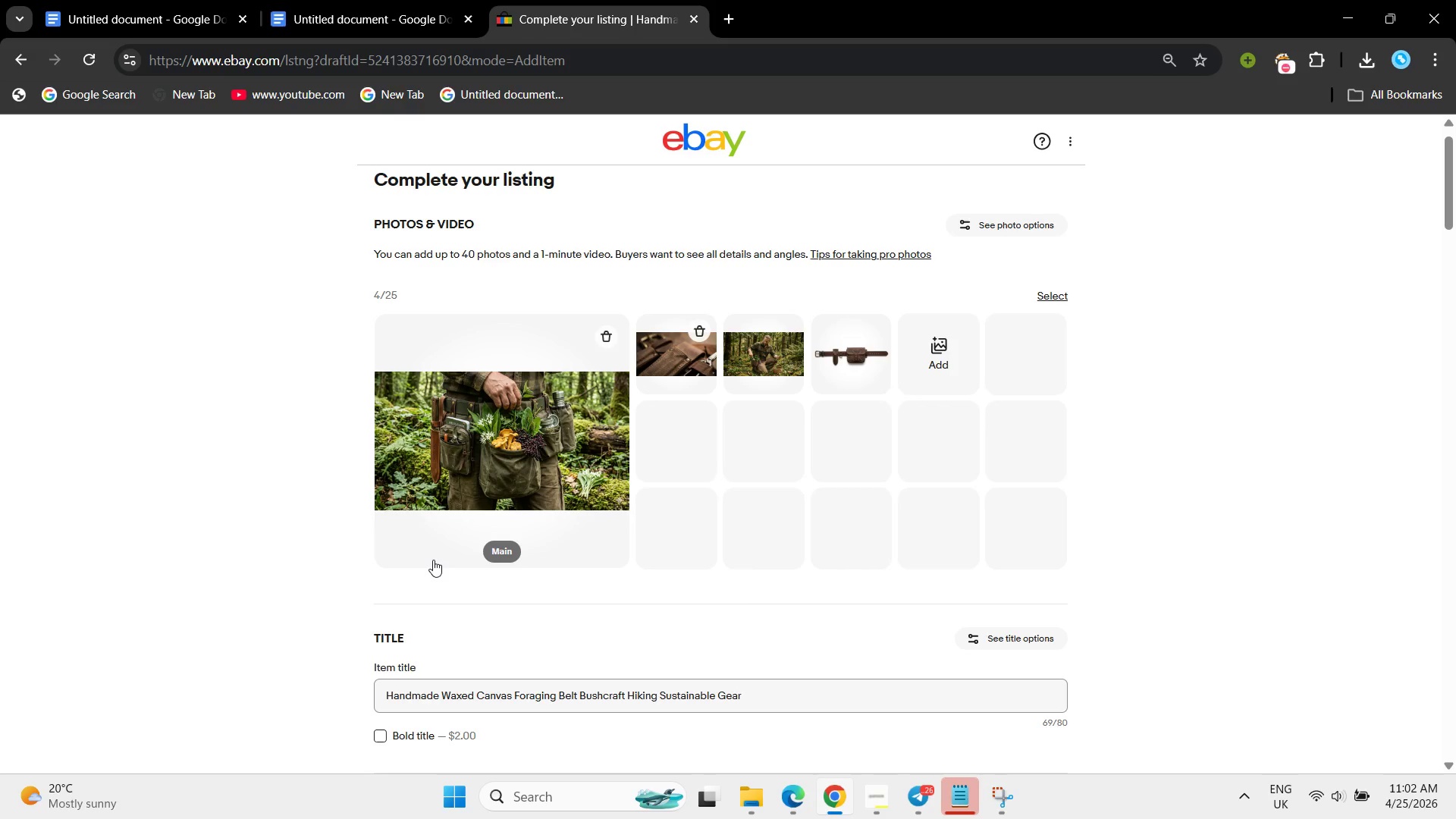 
scroll: coordinate [433, 560], scroll_direction: down, amount: 2.0
 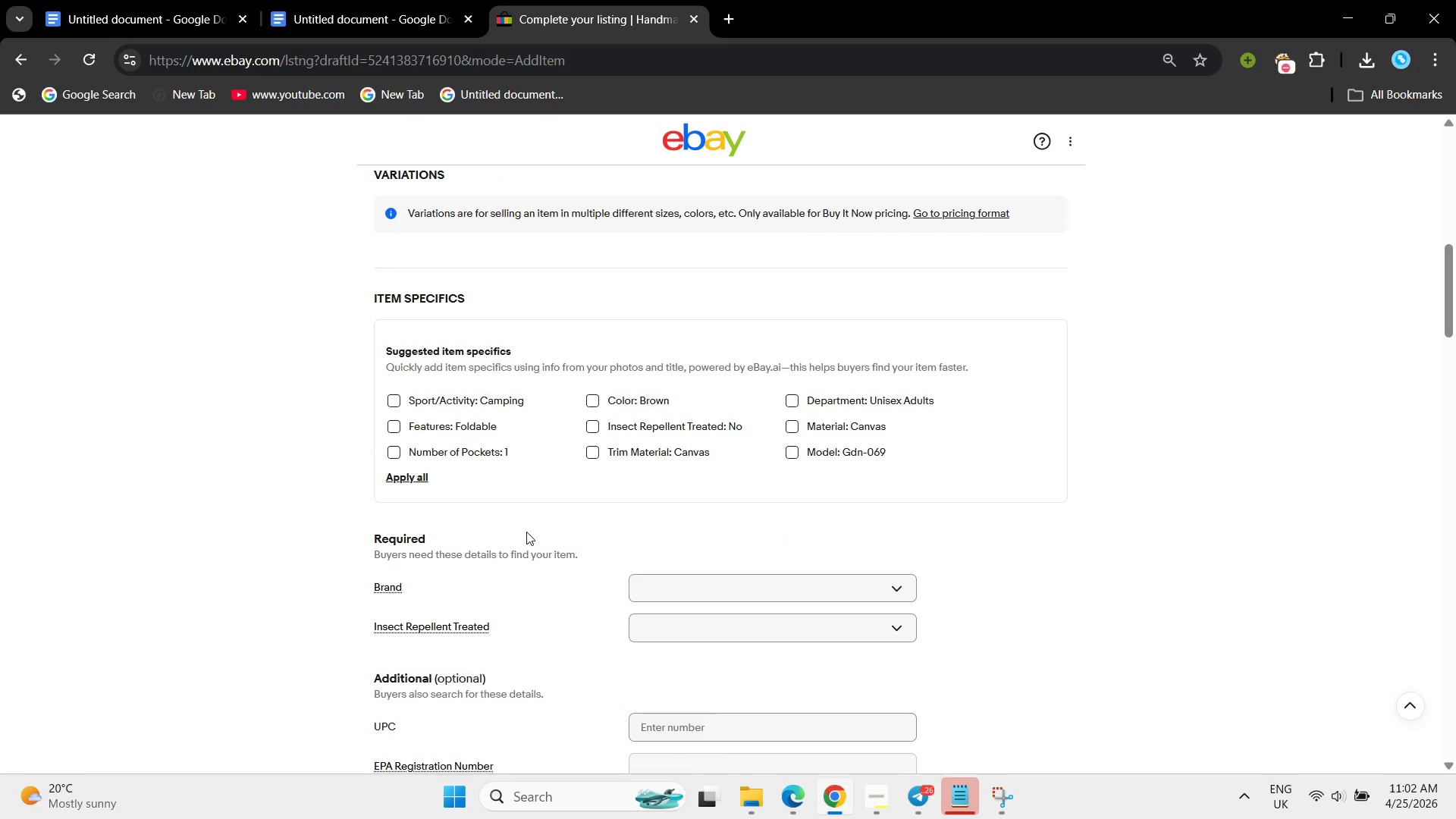 
left_click([863, 807])